 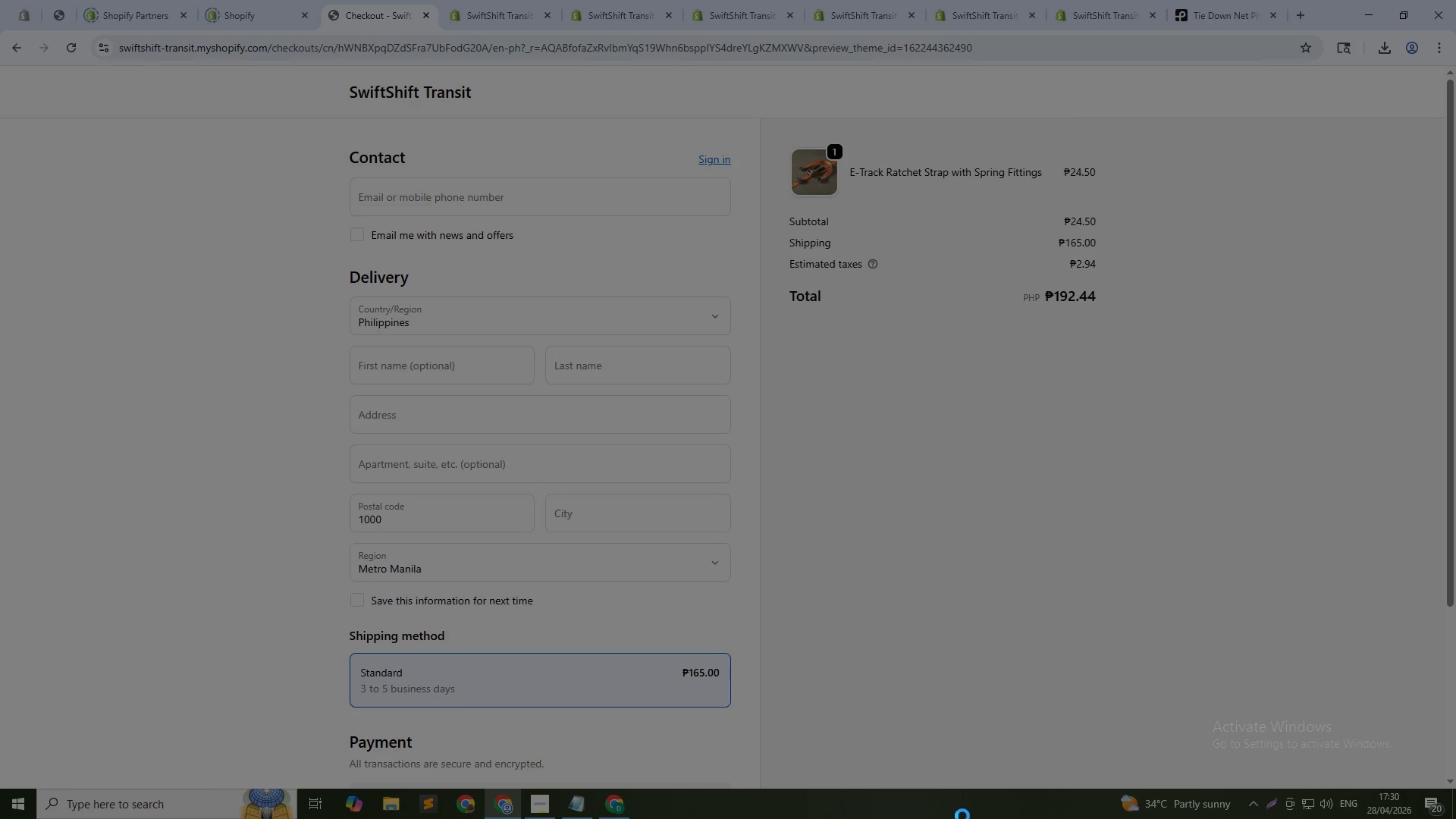 
left_click_drag(start_coordinate=[322, 67], to_coordinate=[1218, 767])
 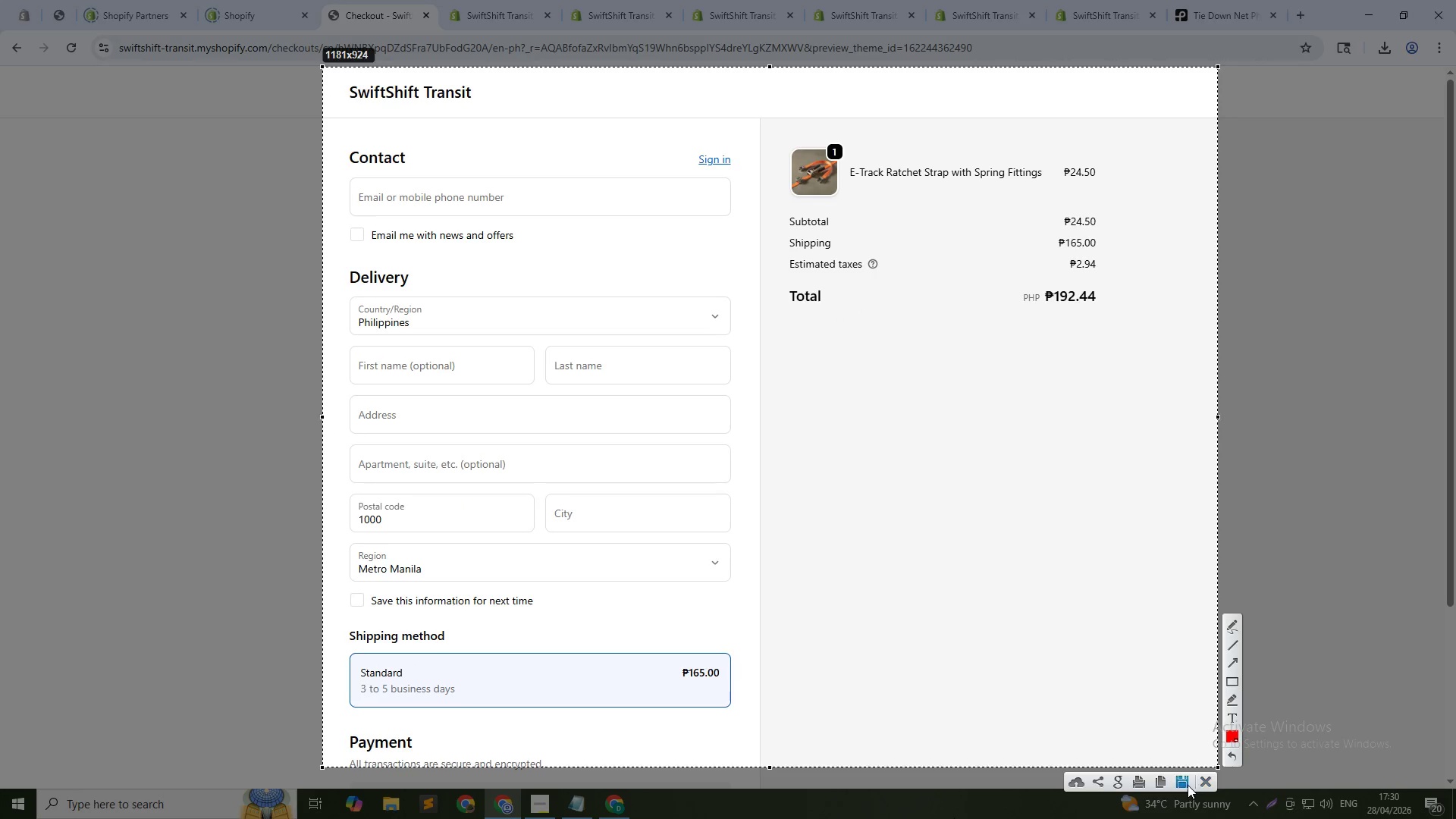 
left_click([1185, 783])
 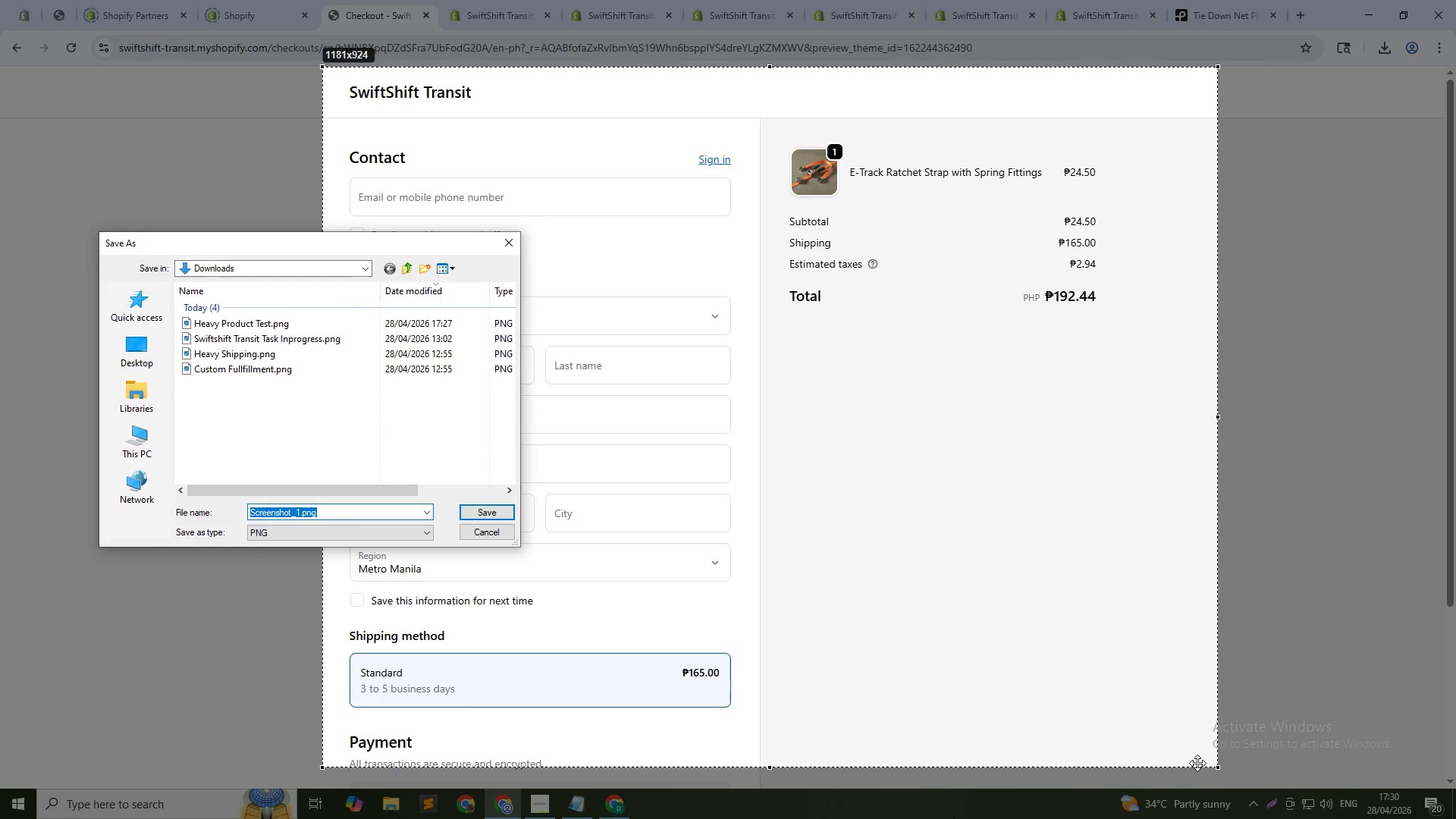 
type(Ligt )
key(Backspace)
key(Backspace)
type(gt )
key(Backspace)
key(Backspace)
key(Backspace)
type(ht Product Test)
 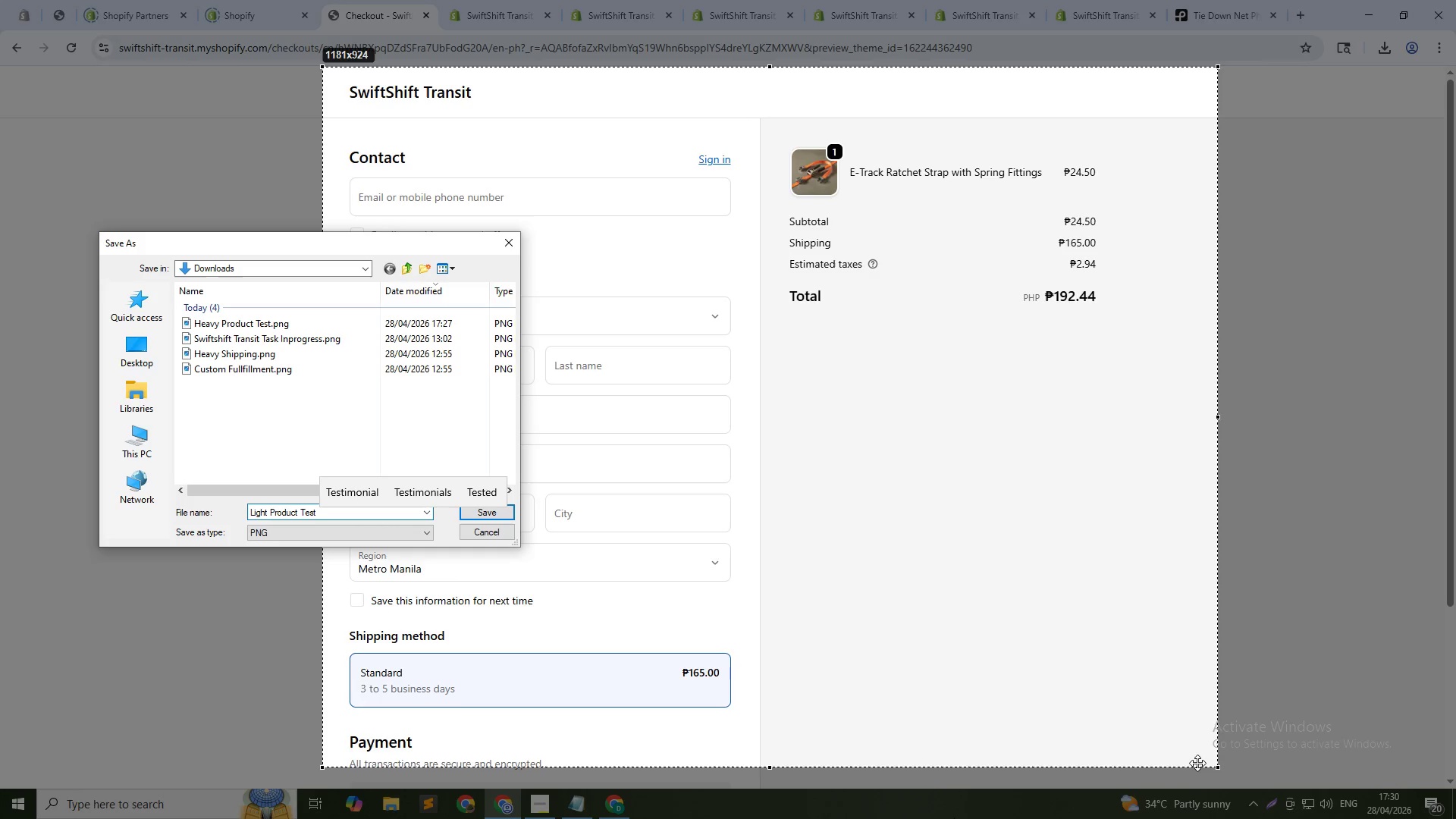 
key(Enter)
 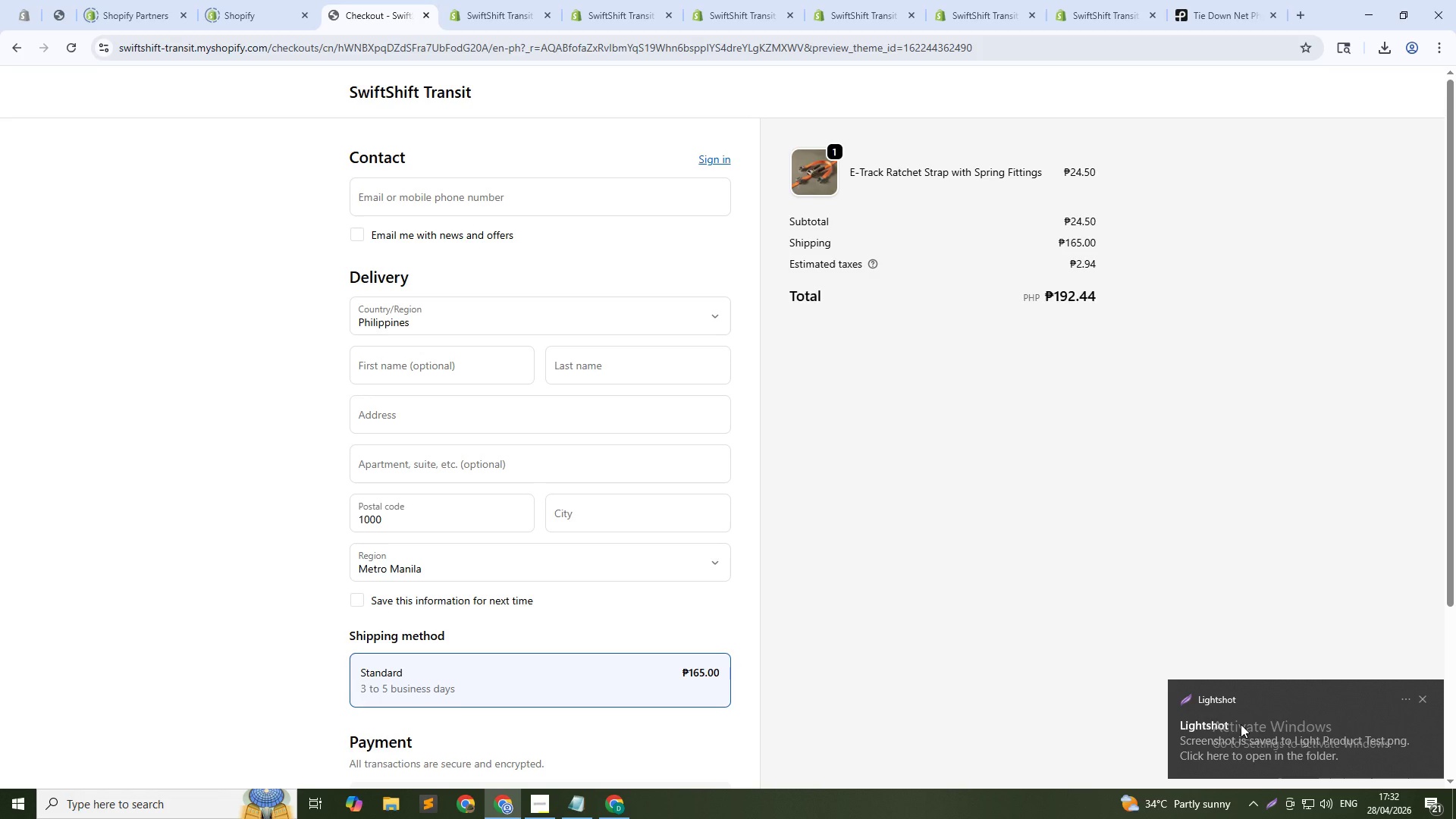 
wait(96.97)
 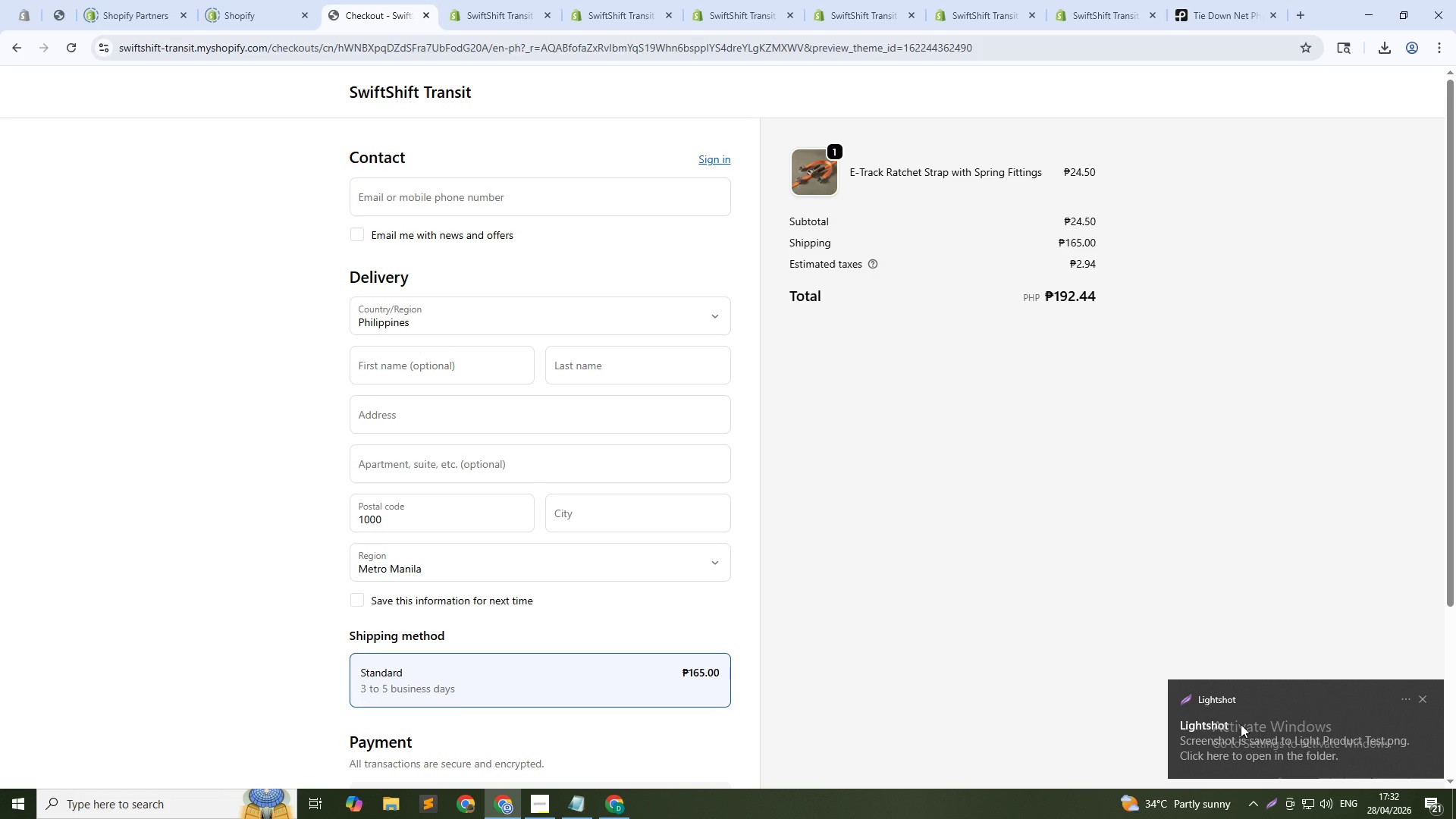 
hold_key(key=AltLeft, duration=0.66)
 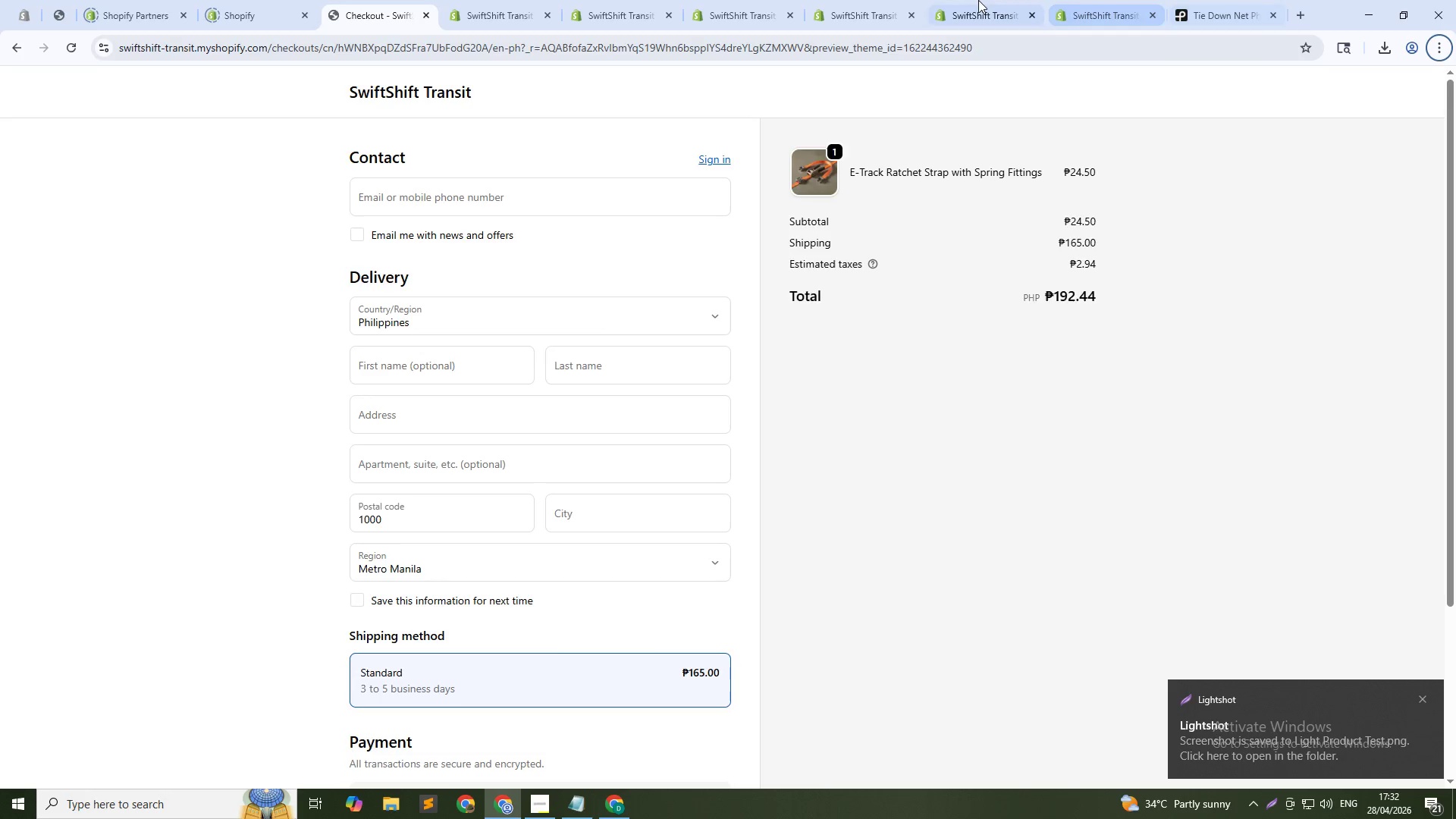 
left_click([970, 0])
 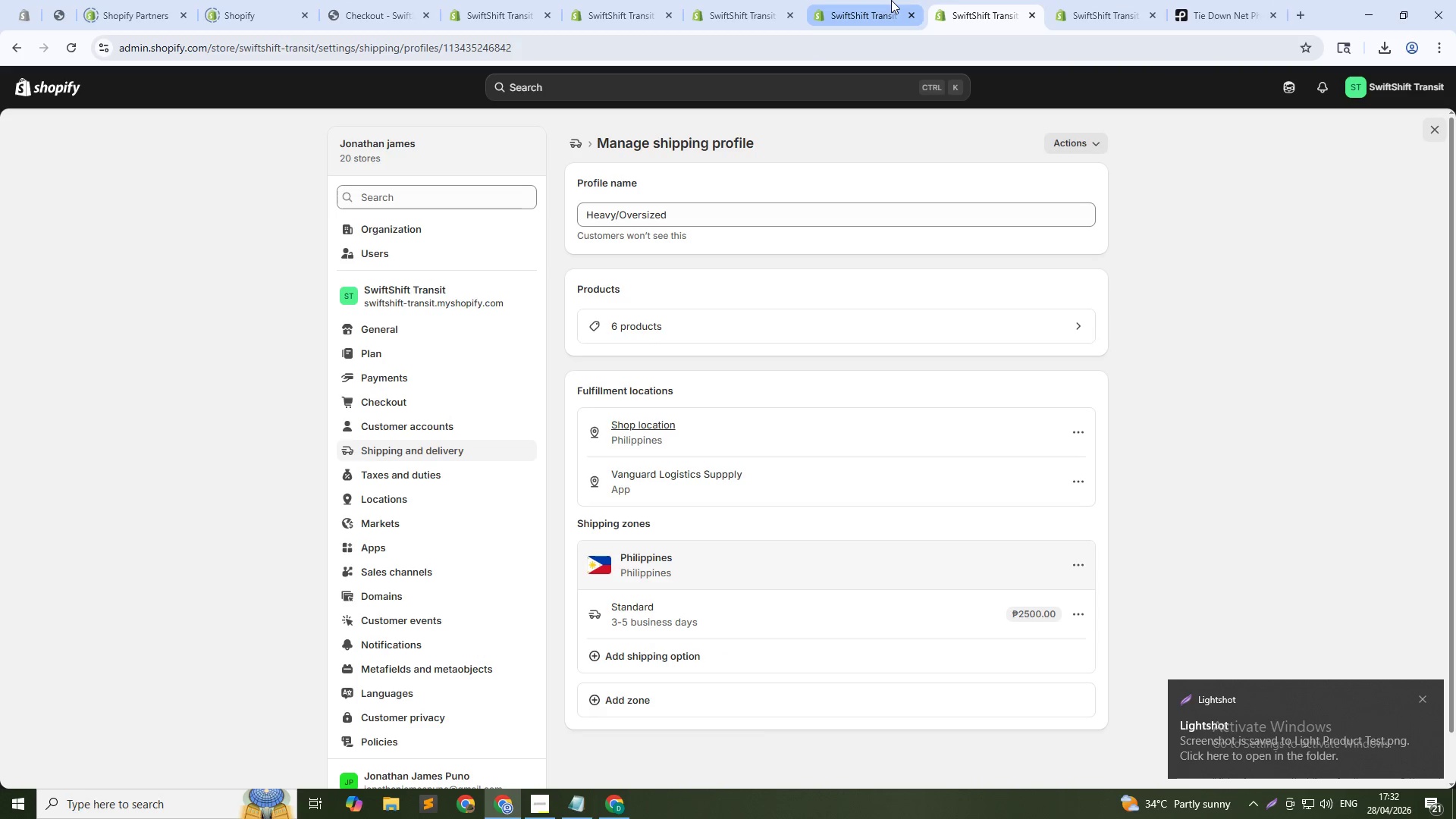 
left_click([891, 0])
 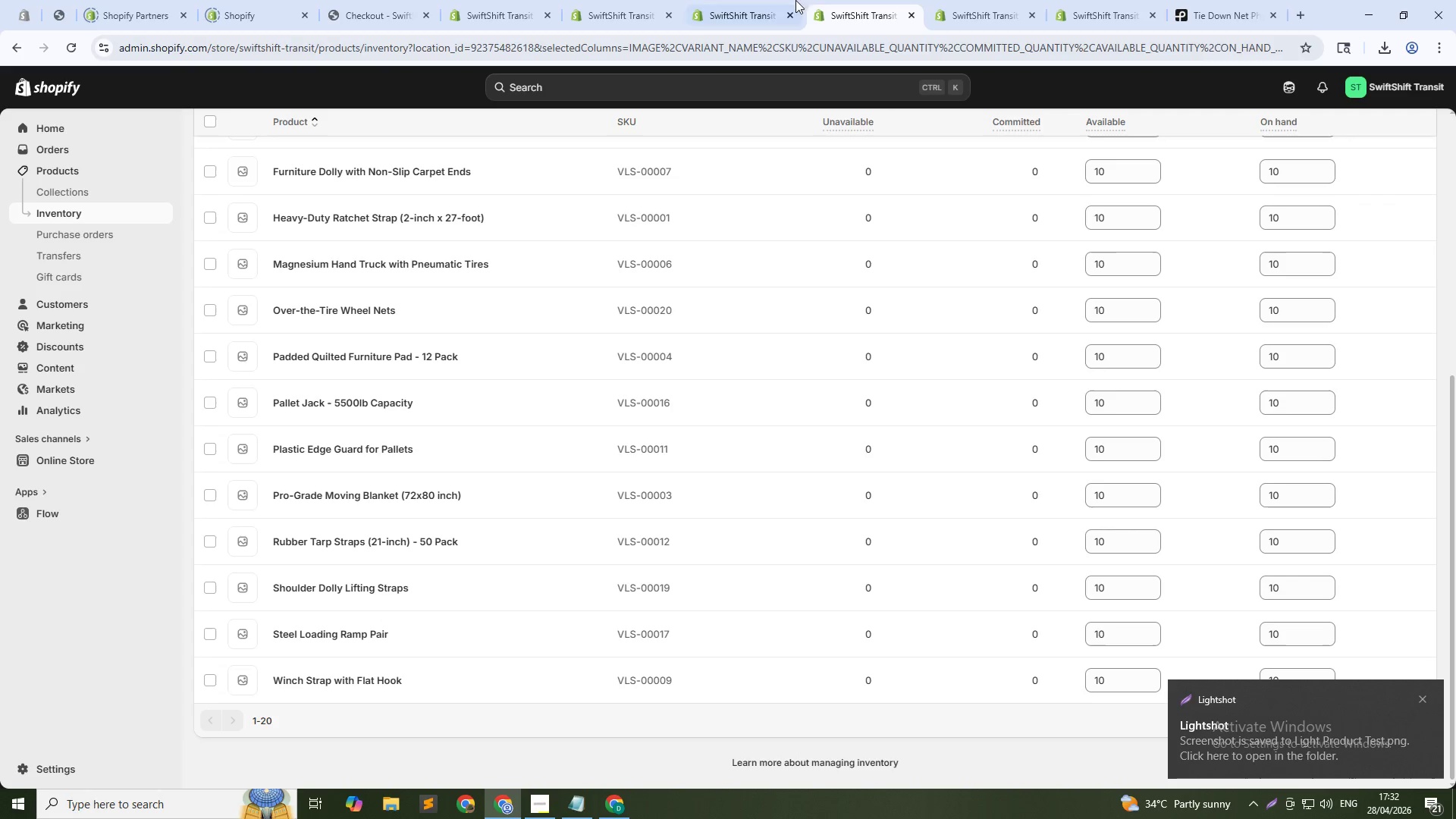 
left_click([763, 0])
 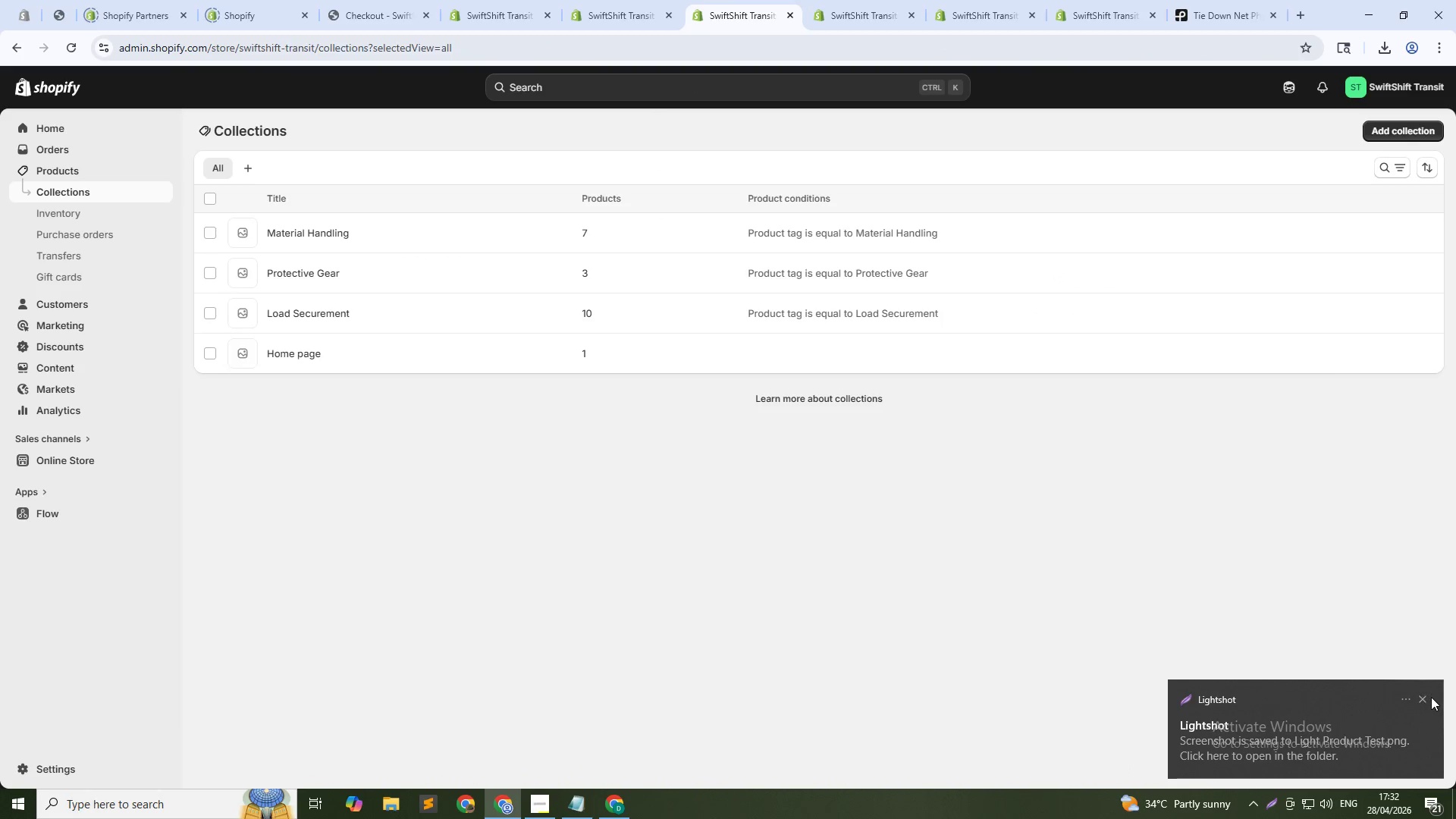 
left_click([1420, 695])
 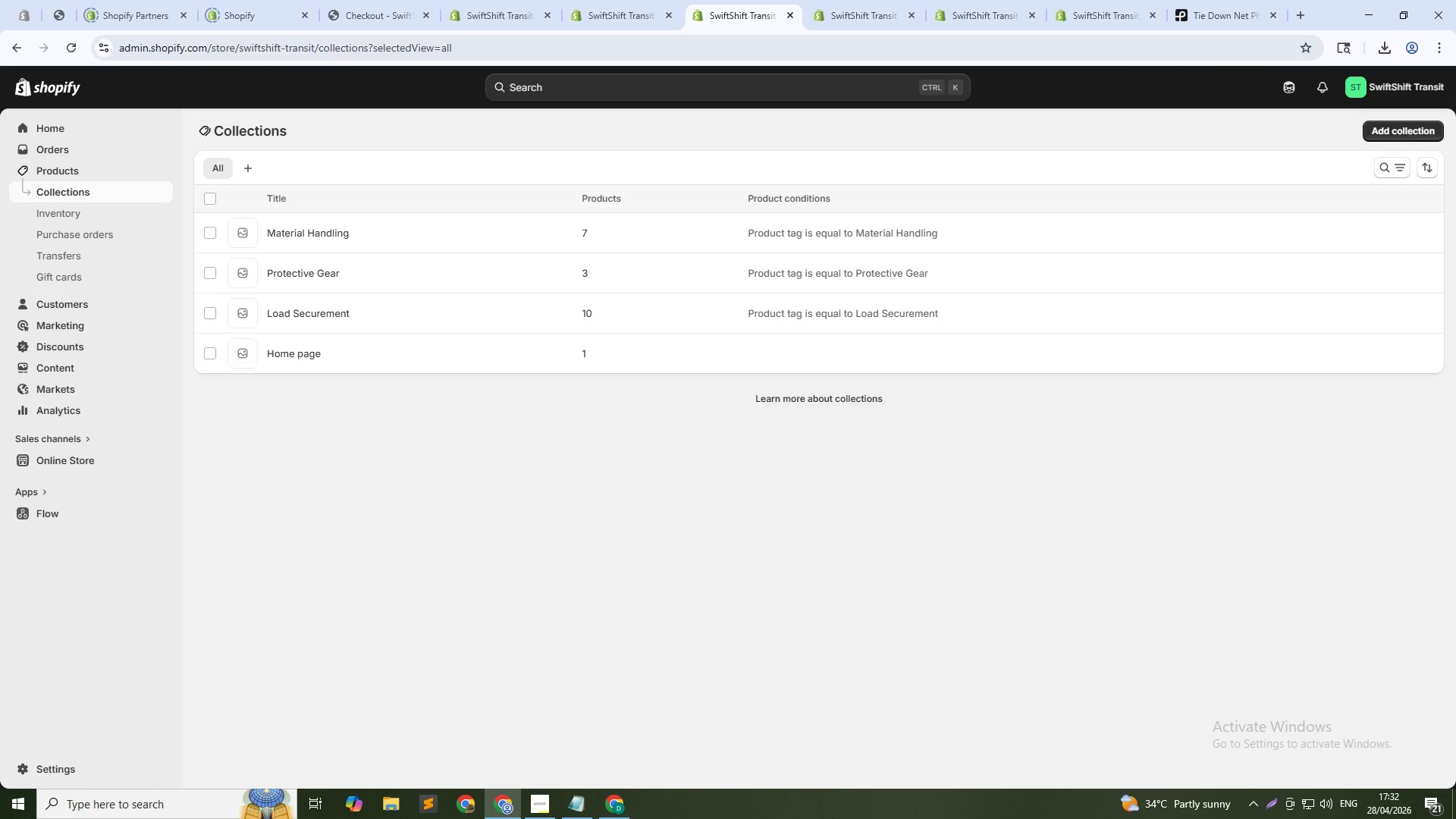 
key(PrintScreen)
 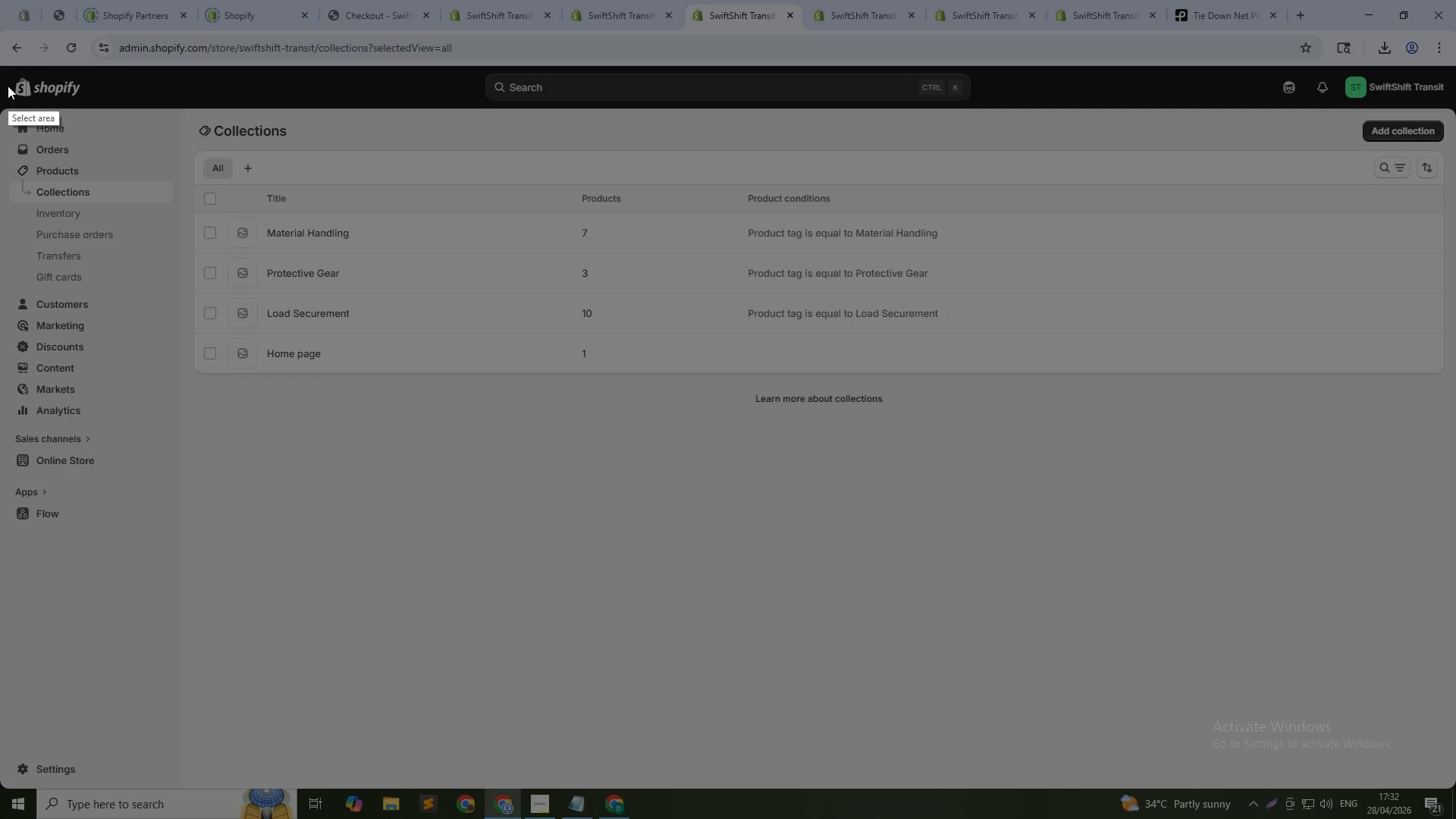 
left_click_drag(start_coordinate=[7, 74], to_coordinate=[1451, 714])
 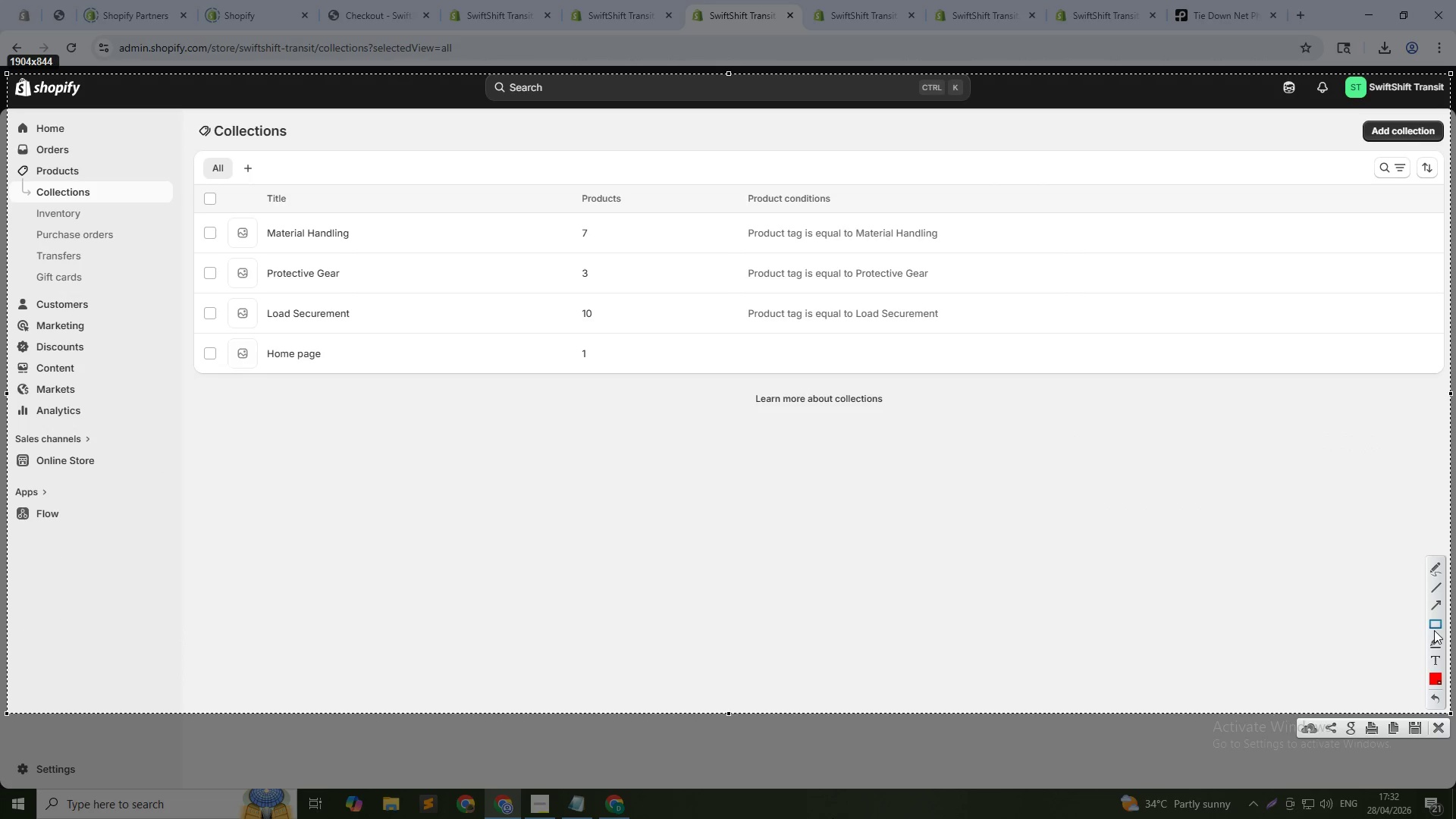 
left_click([1434, 630])
 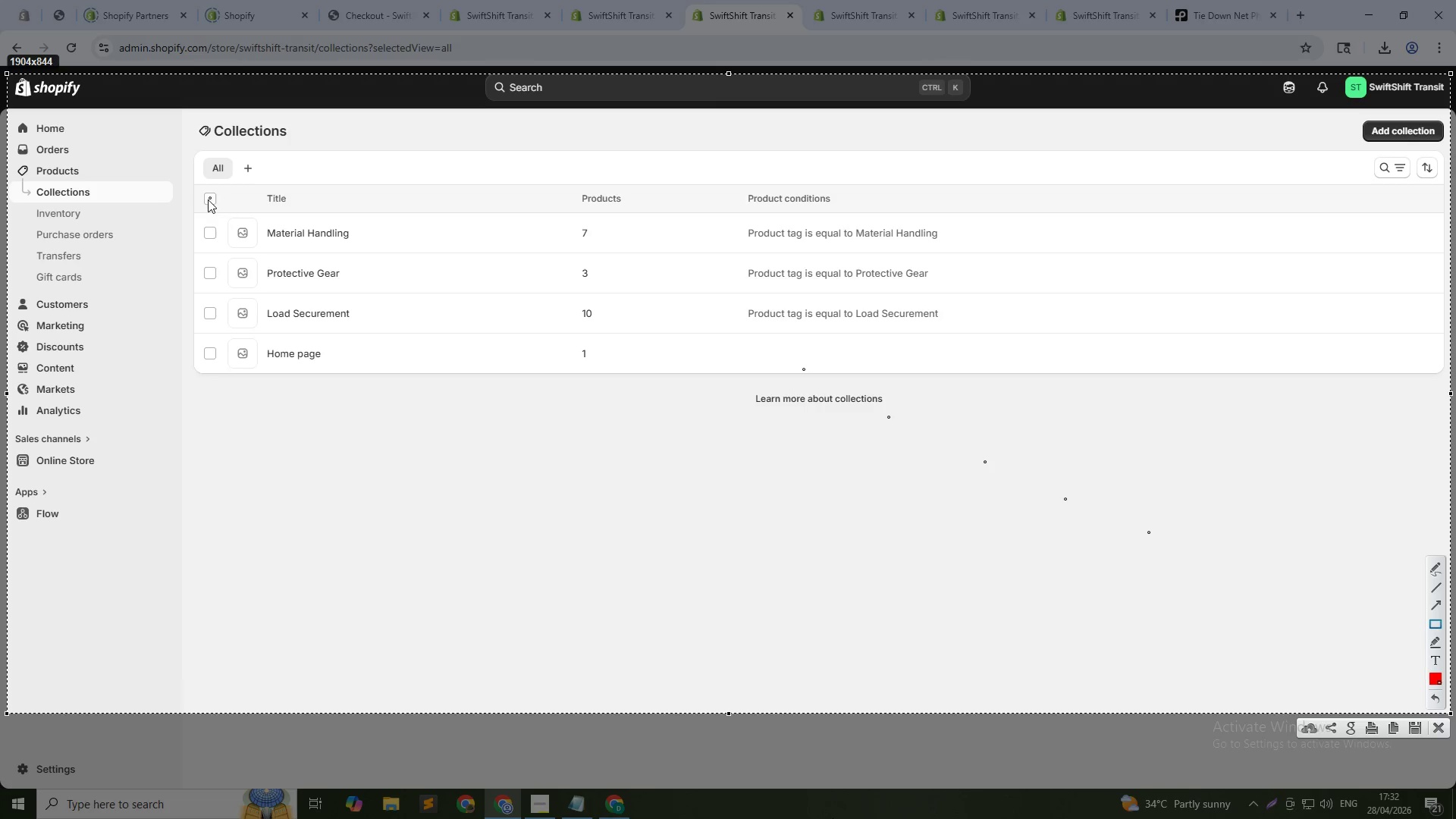 
left_click_drag(start_coordinate=[195, 203], to_coordinate=[1019, 334])
 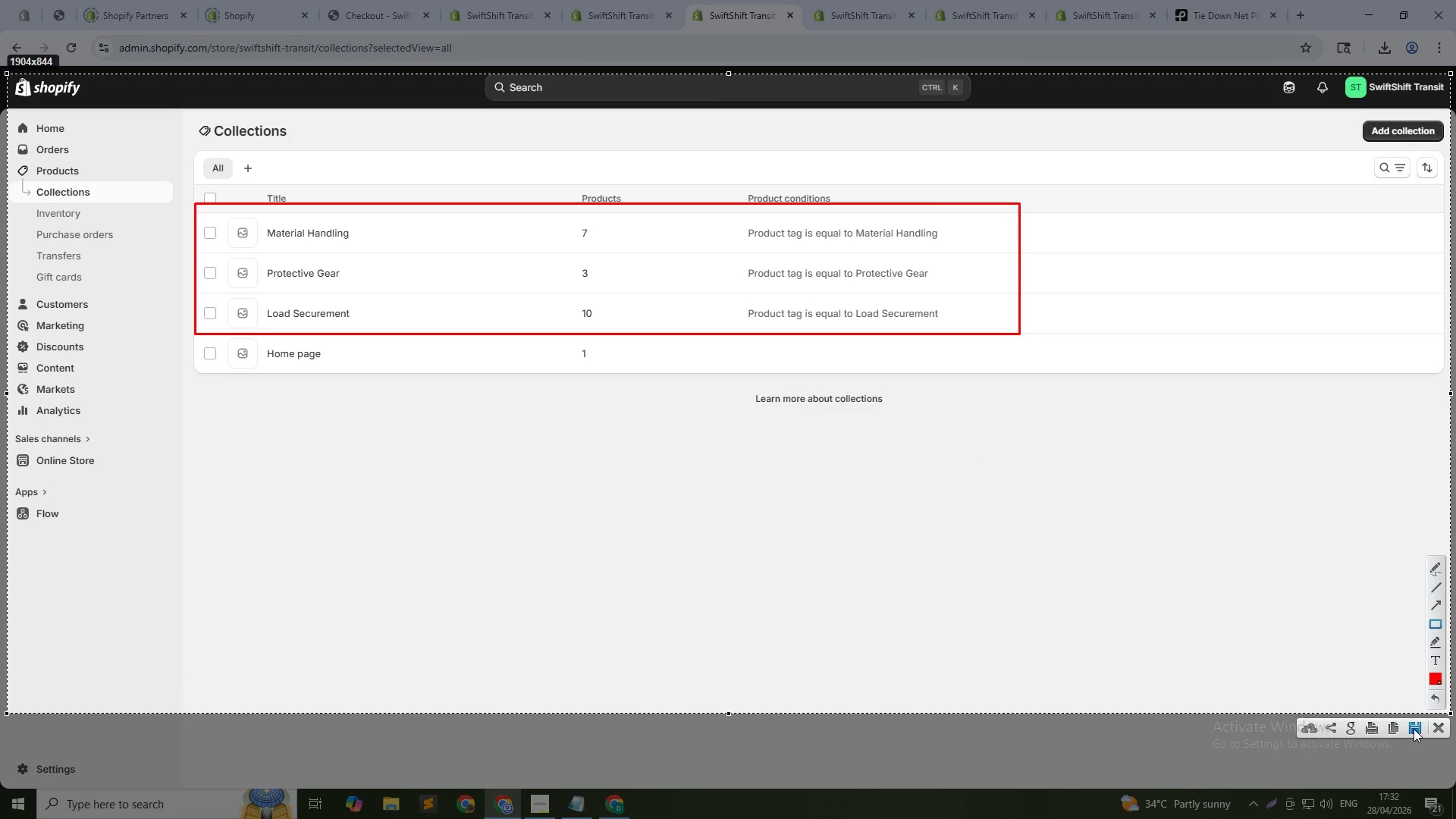 
left_click([1414, 729])
 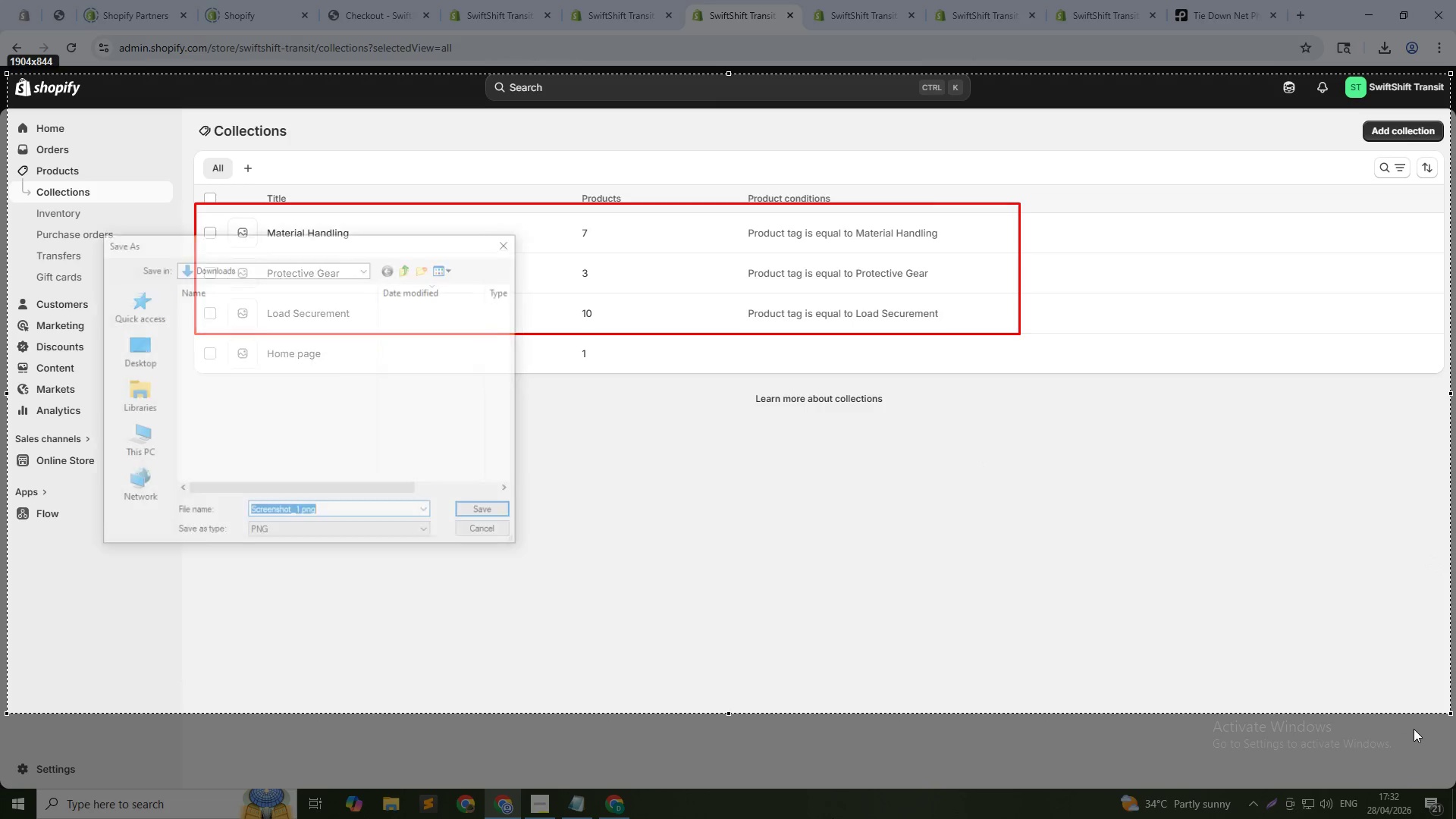 
type(All Collections)
 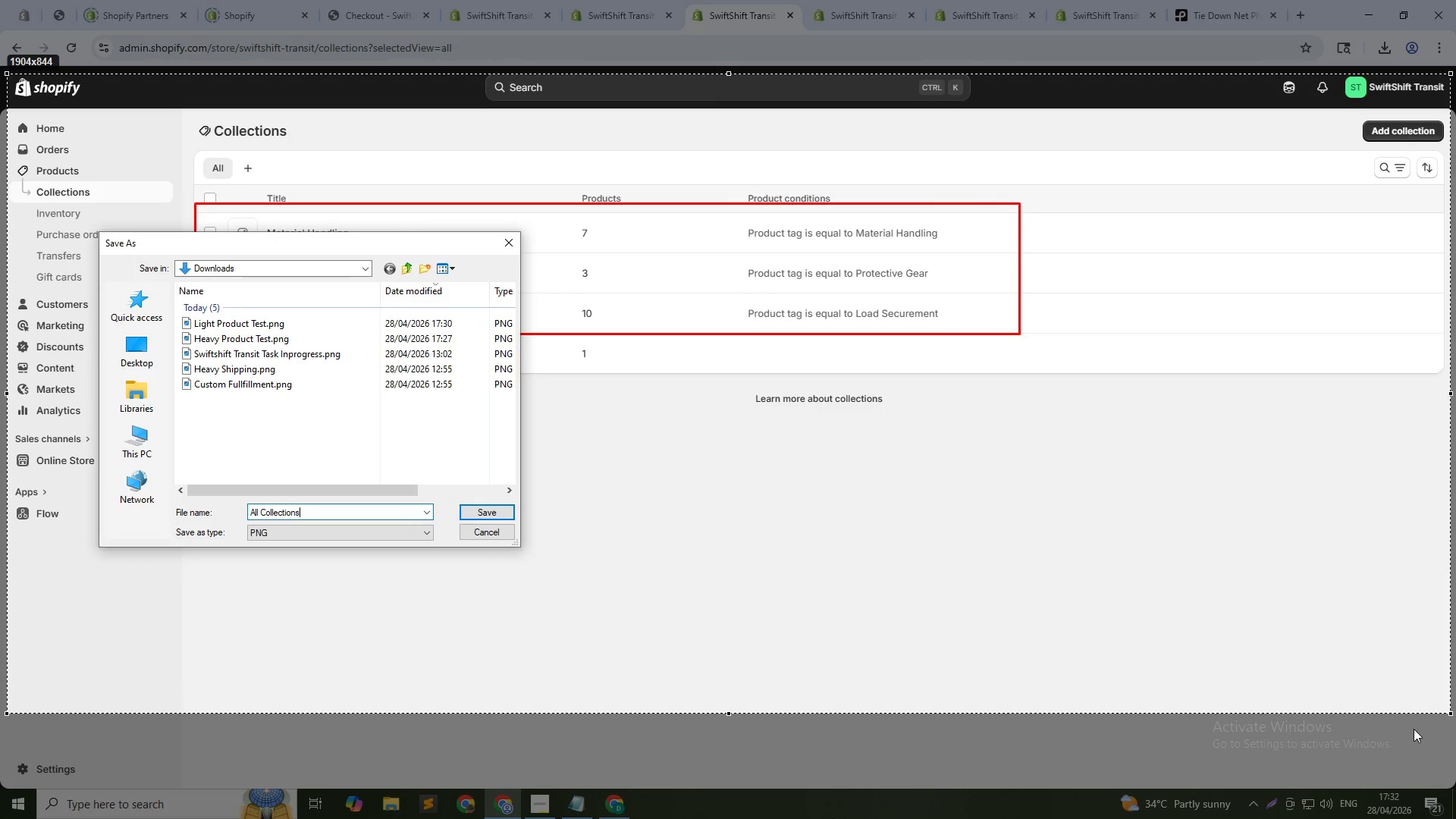 
key(Enter)
 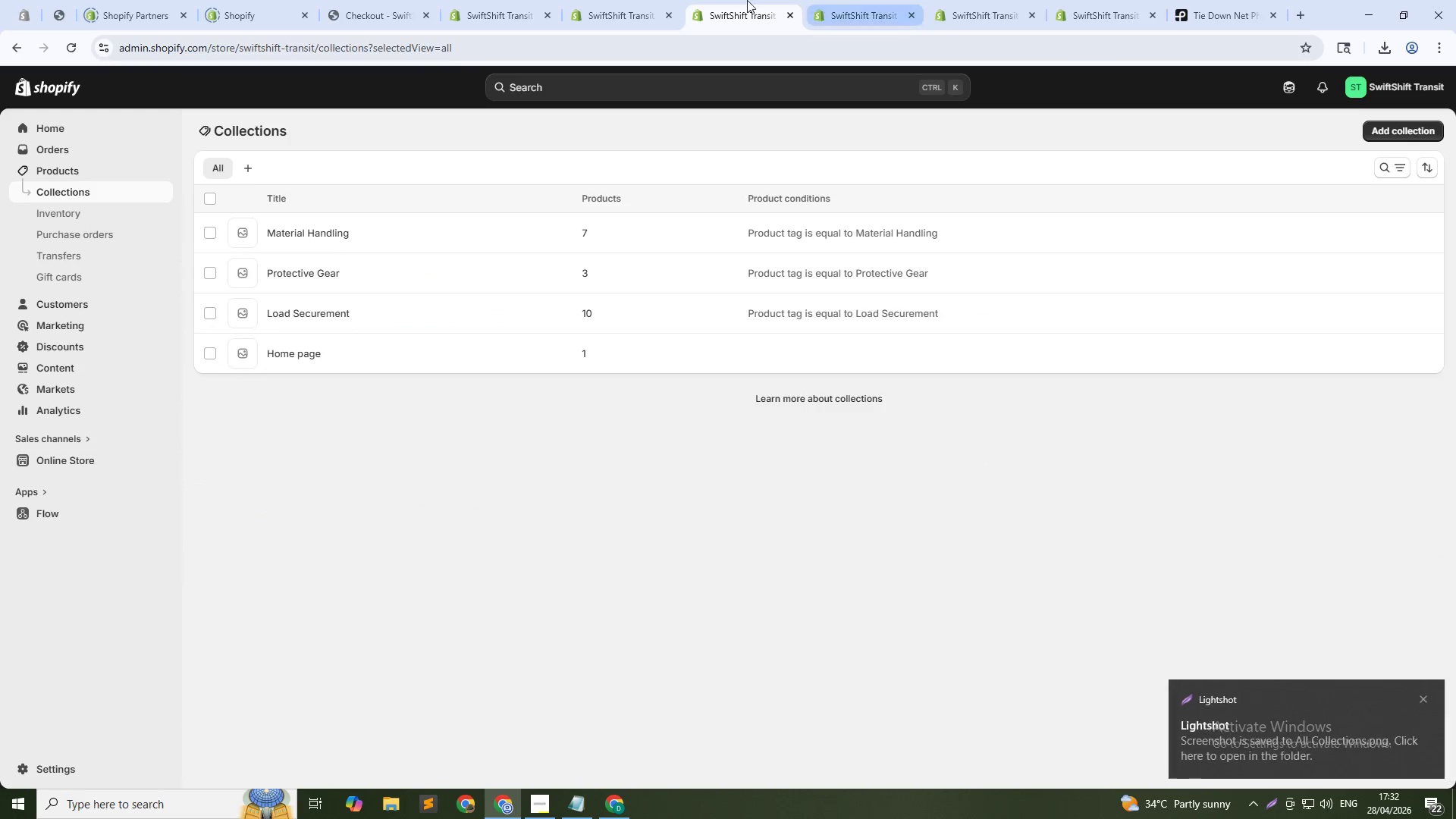 
left_click([645, 0])
 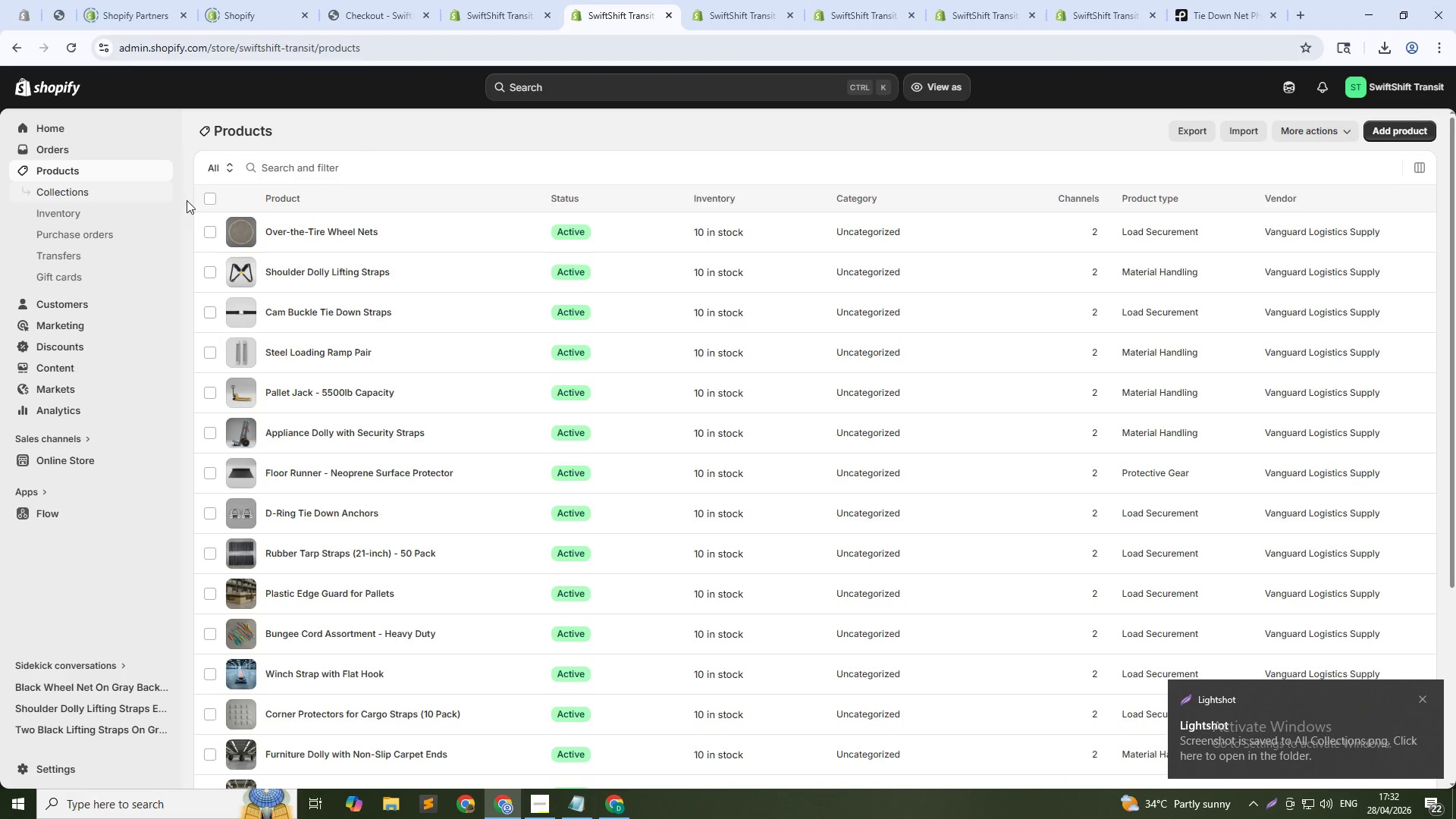 
left_click([210, 194])
 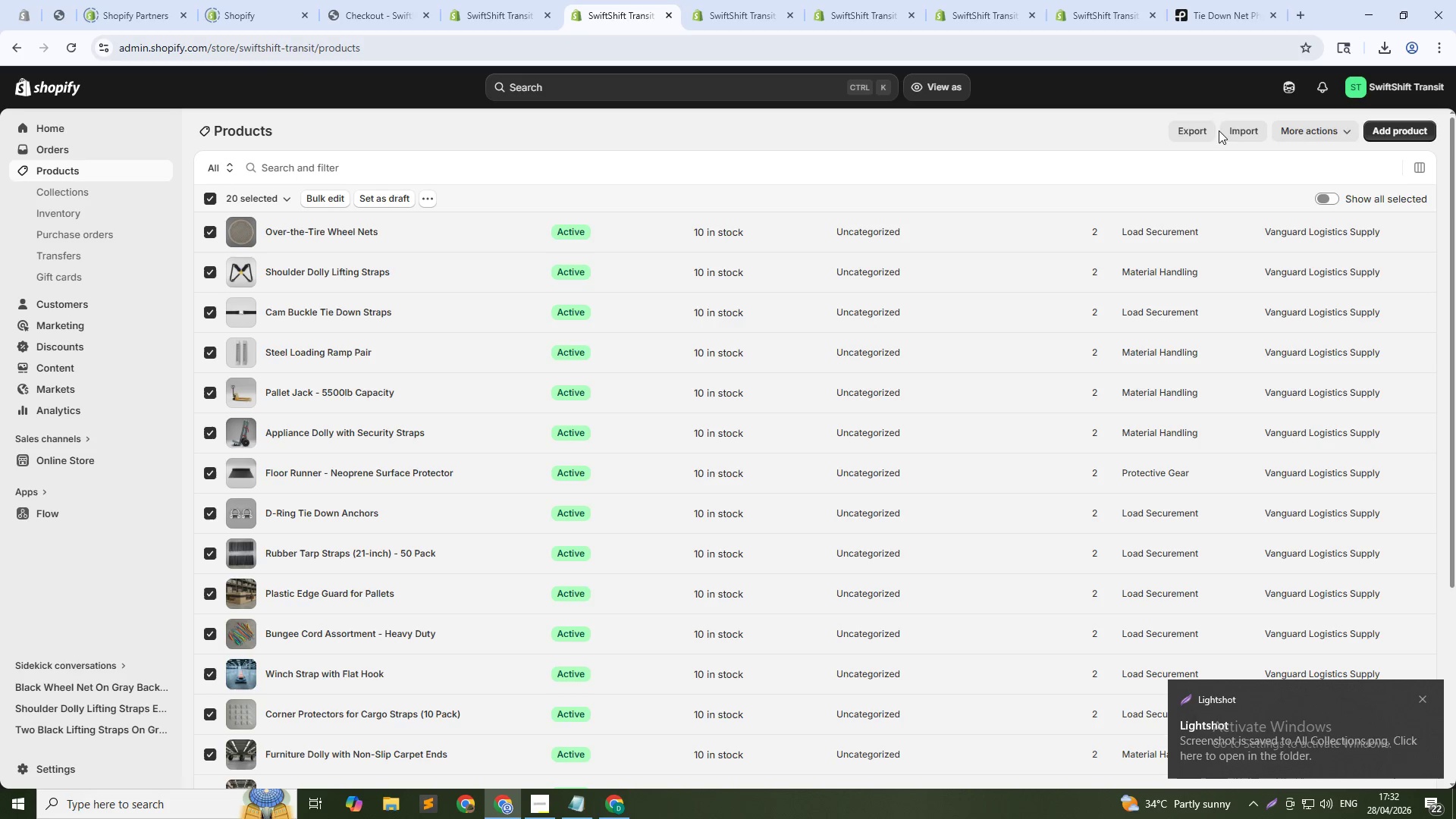 
left_click([1184, 131])
 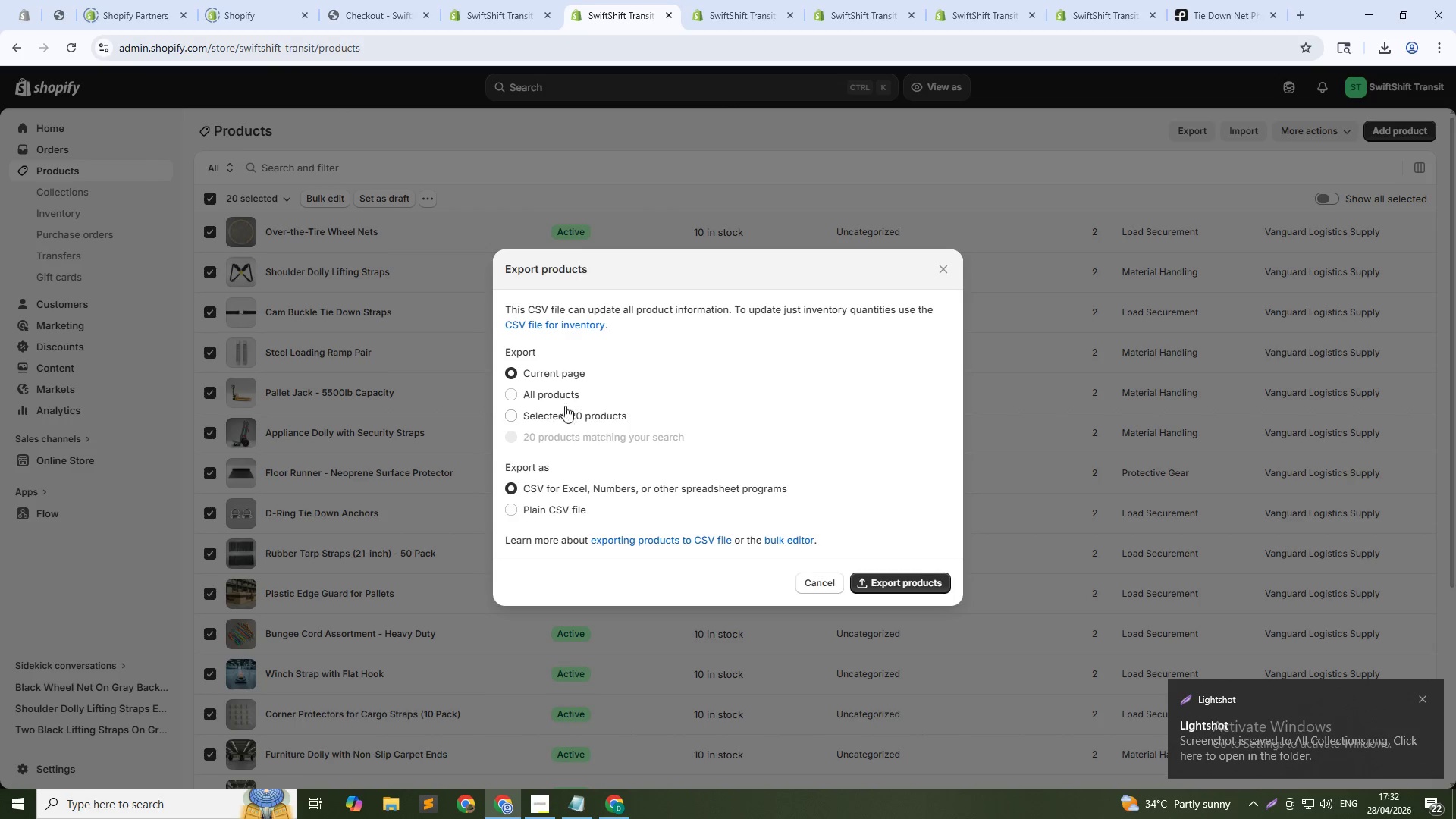 
left_click([576, 422])
 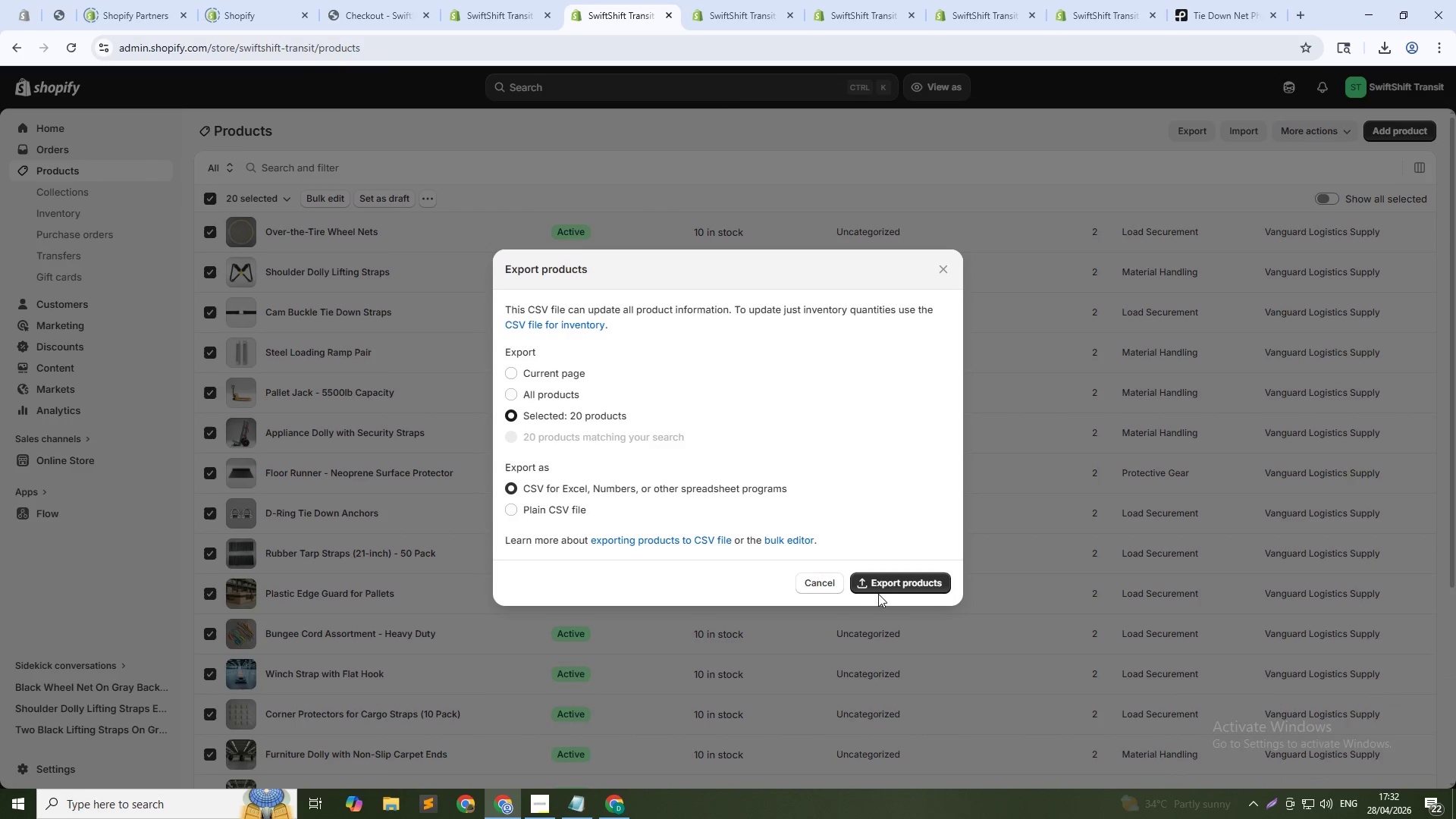 
left_click([883, 588])
 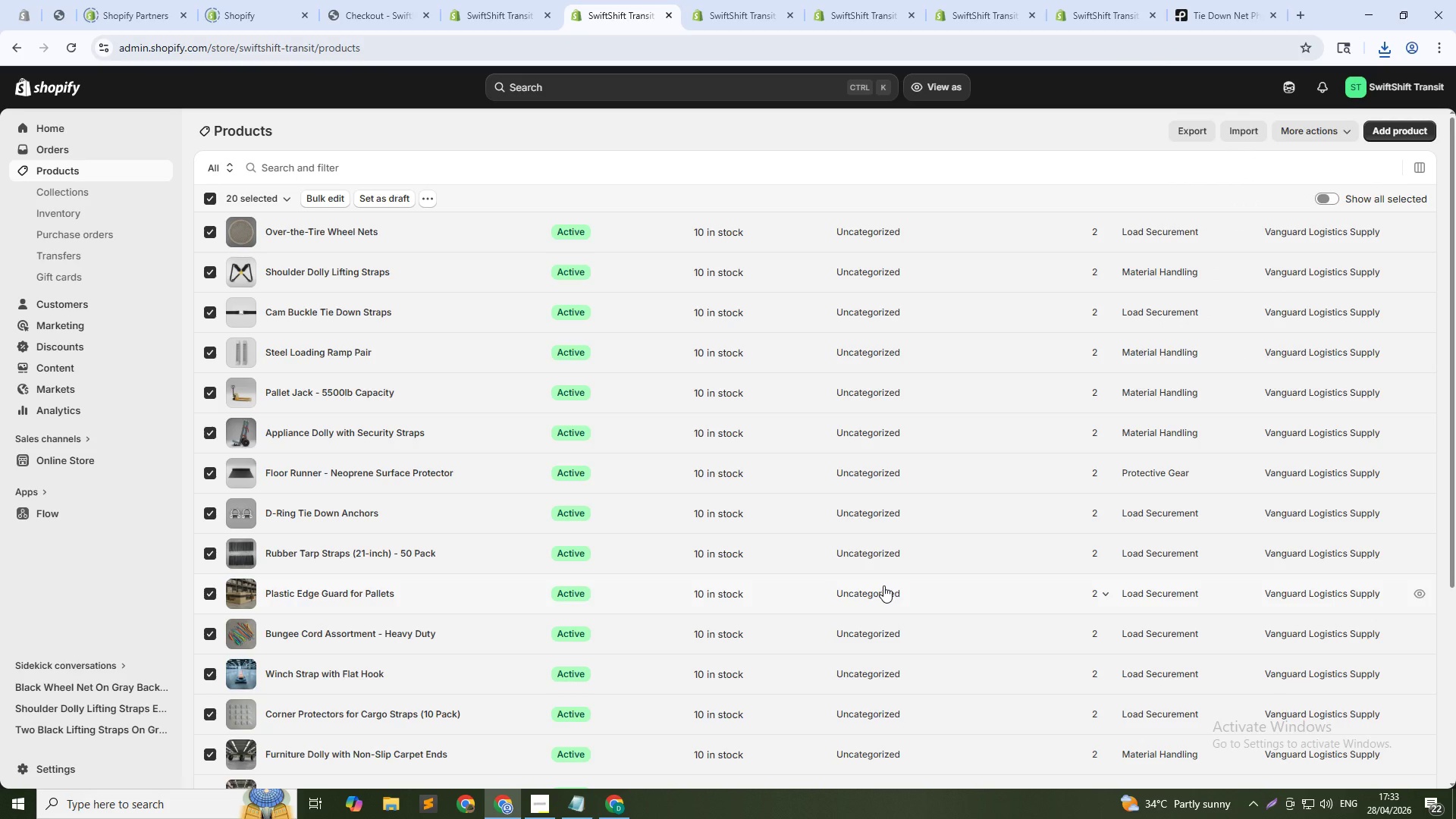 
wait(22.14)
 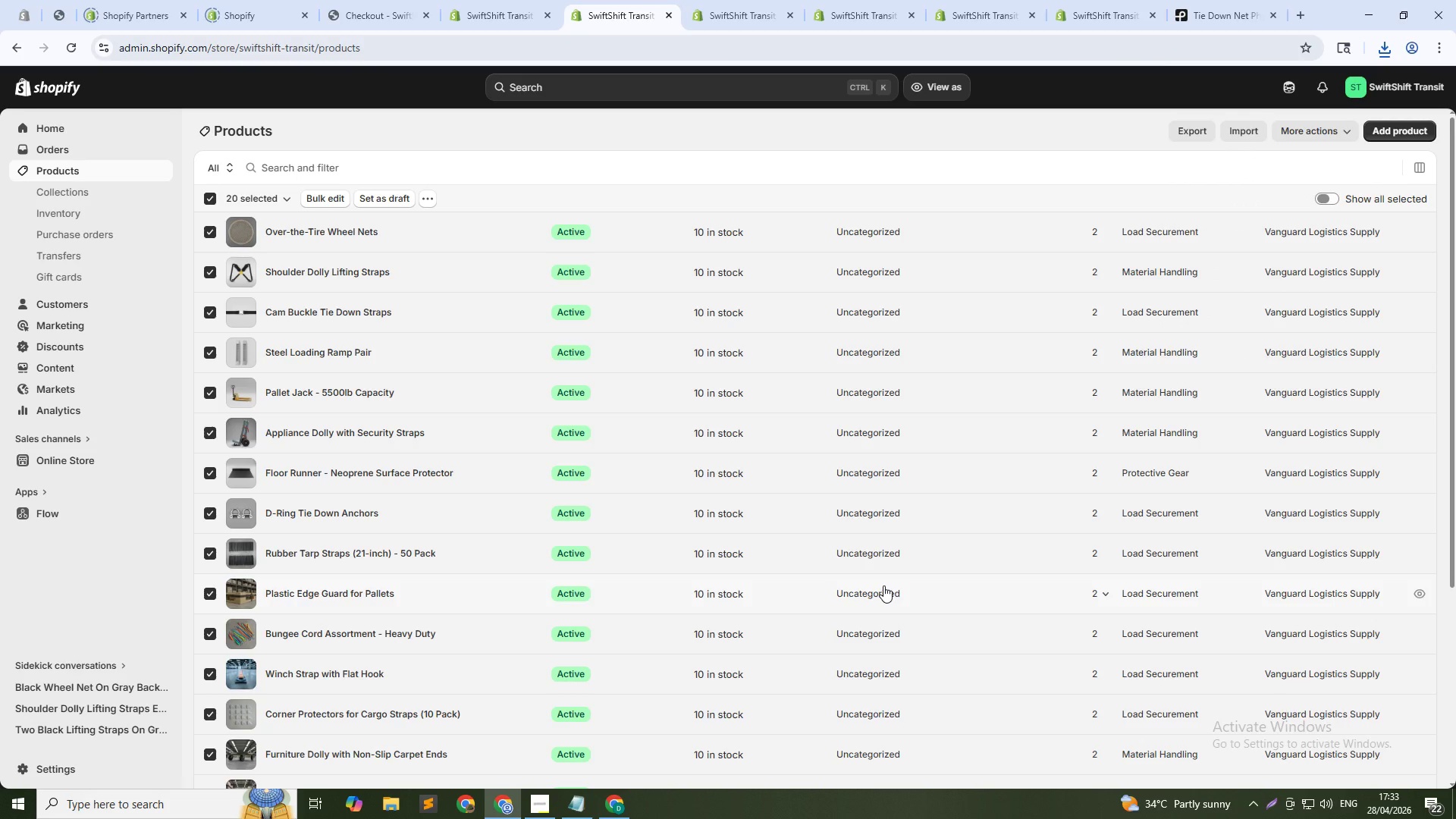 
left_click([209, 197])
 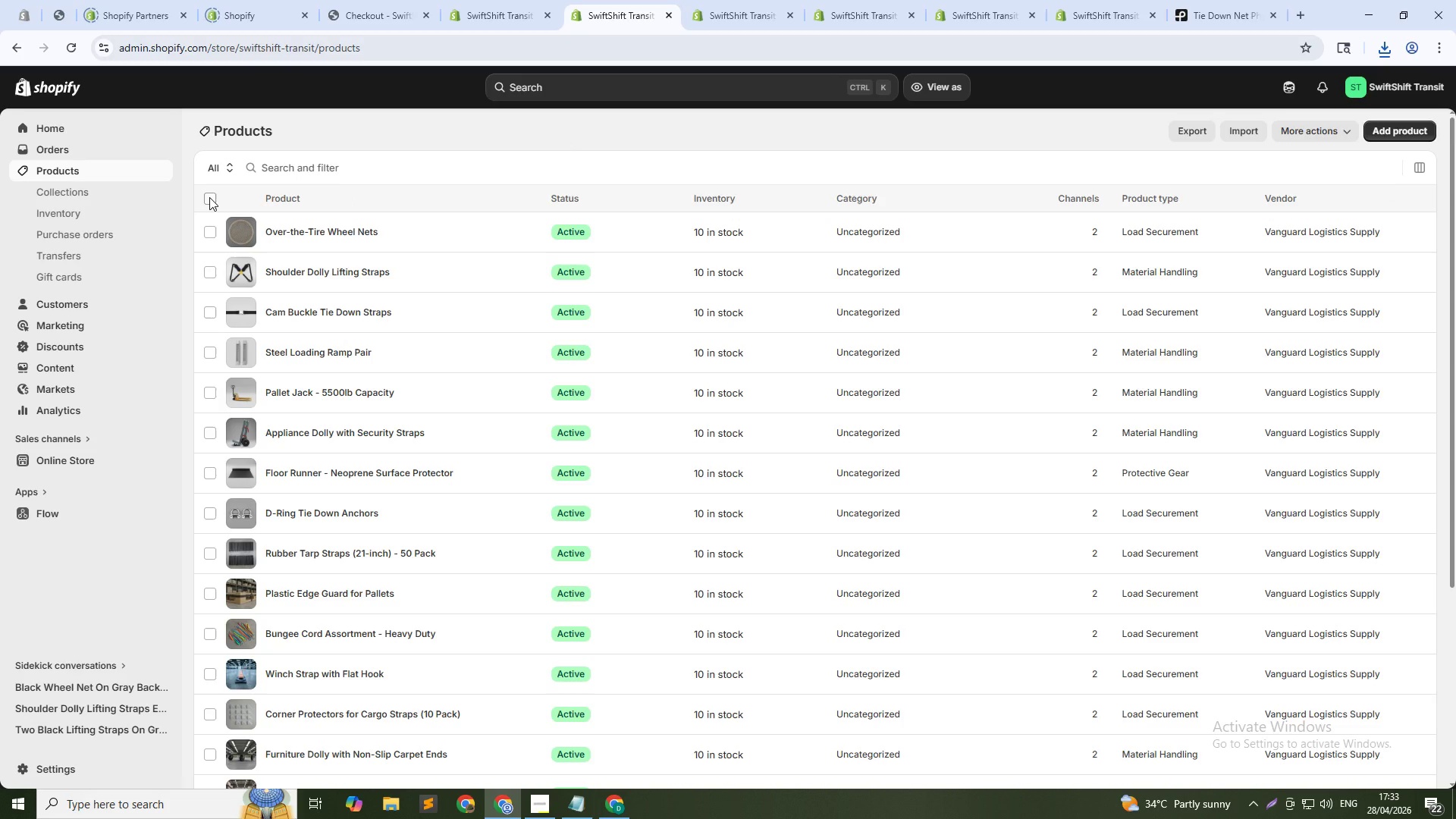 
wait(8.83)
 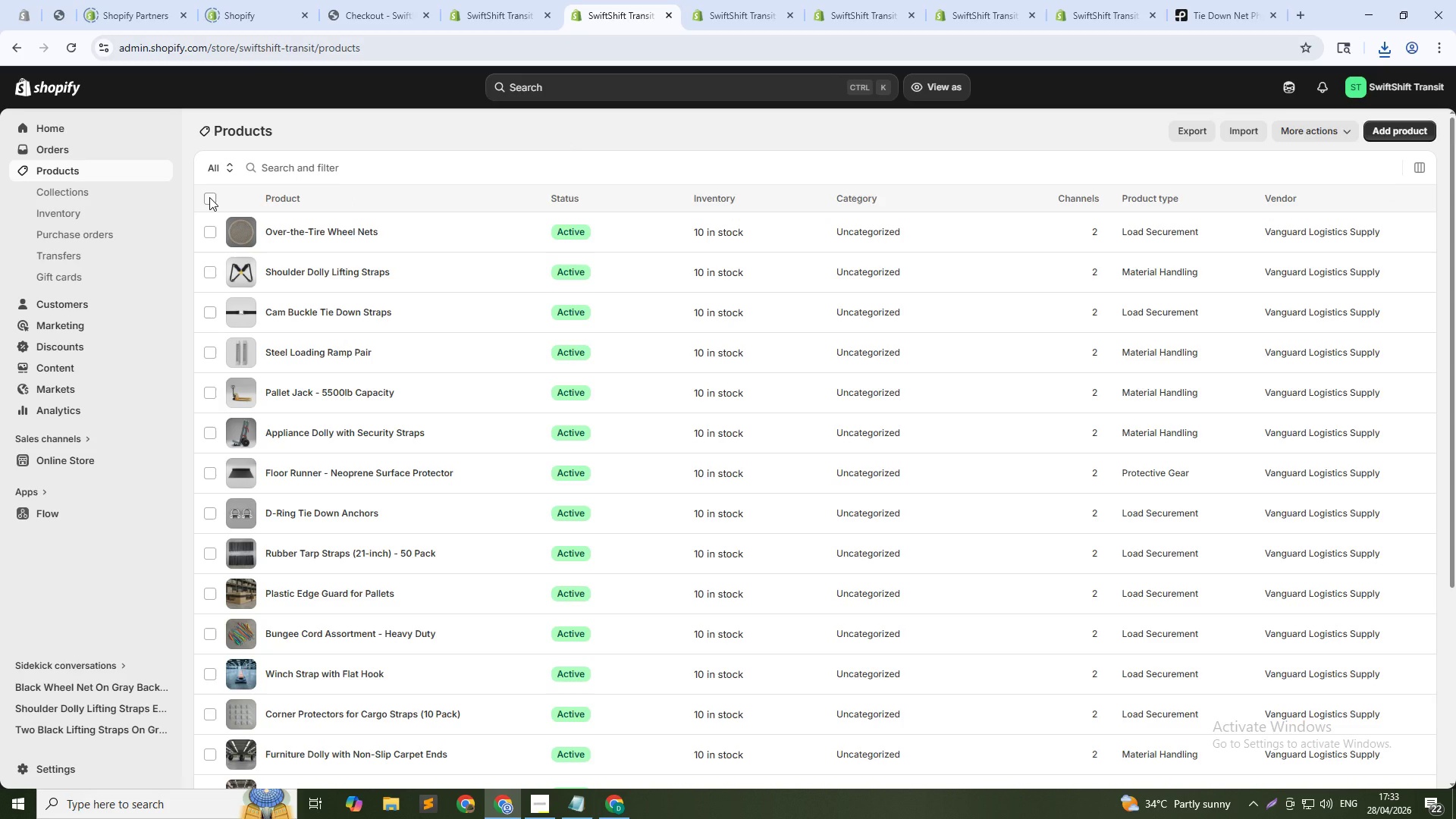 
left_click([895, 0])
 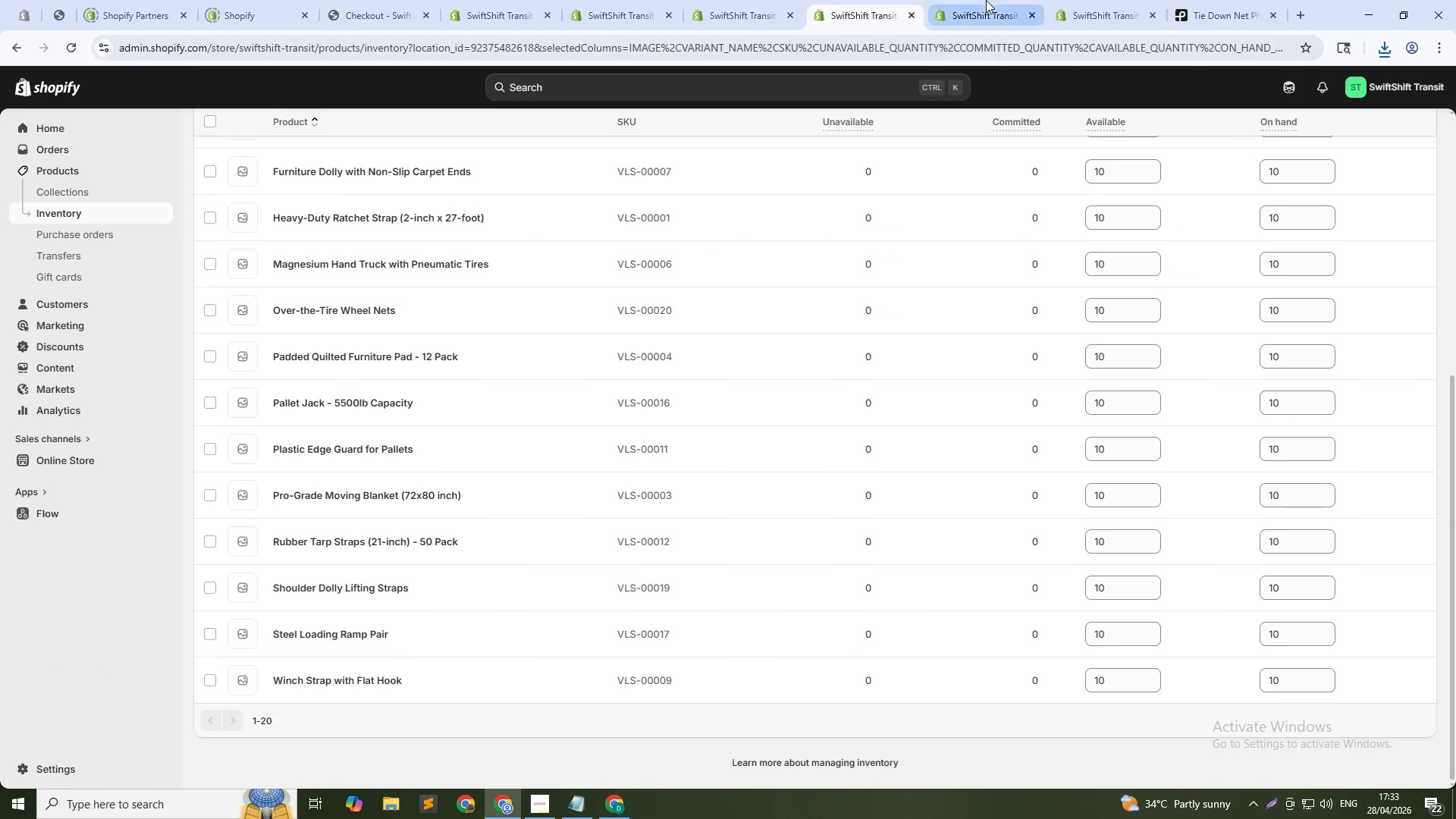 
left_click([1008, 0])
 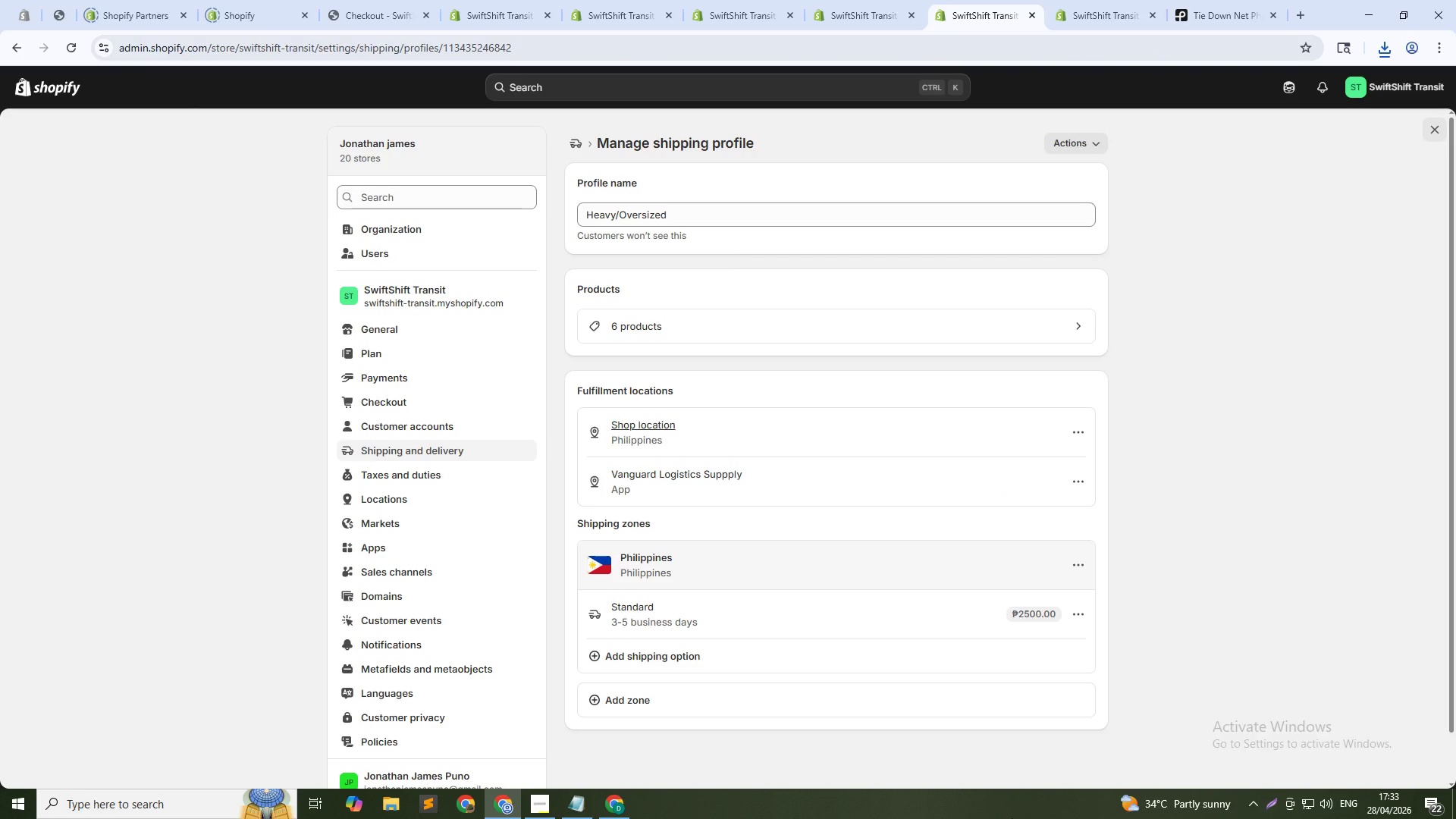 
key(PrintScreen)
 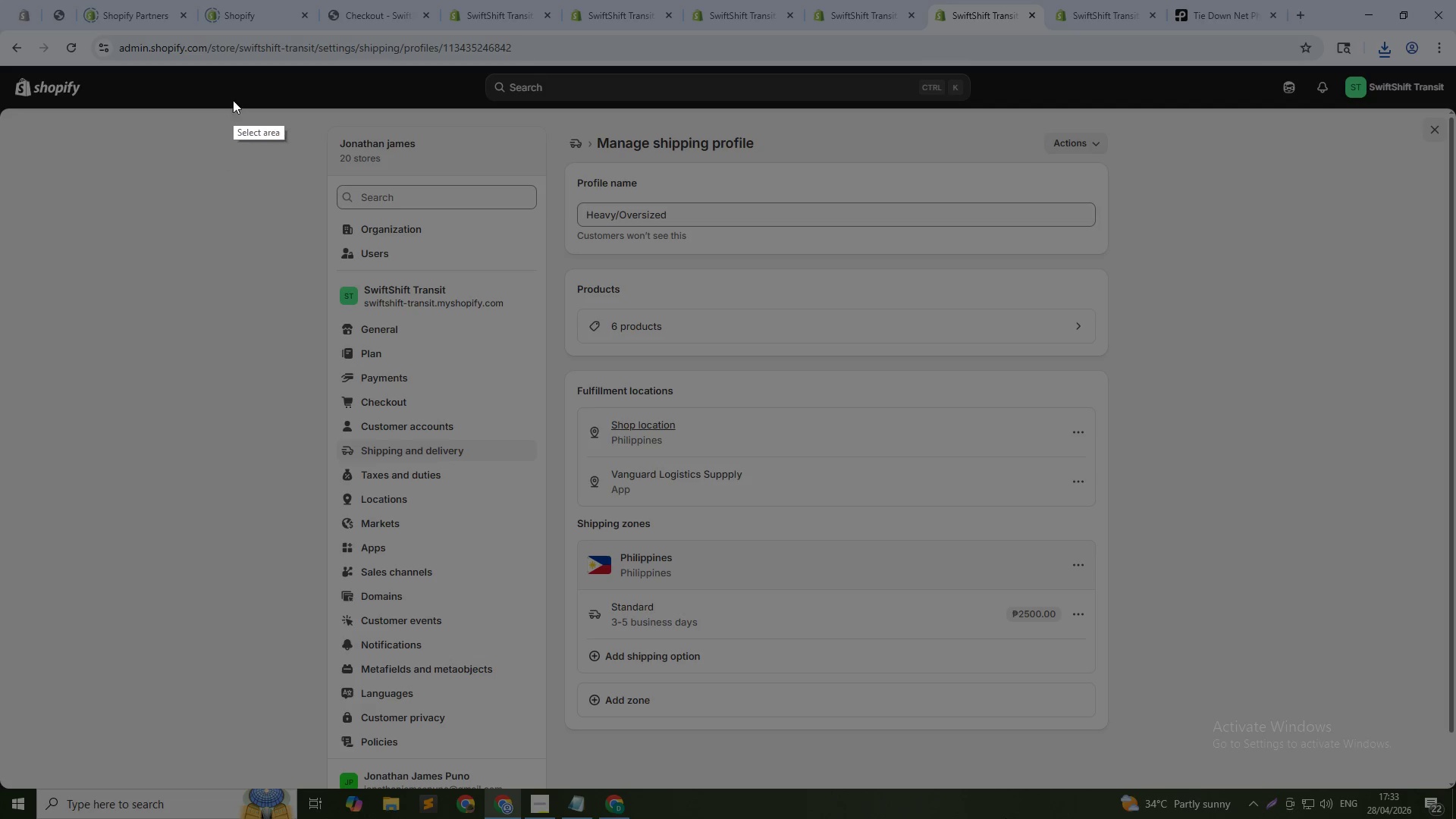 
left_click_drag(start_coordinate=[234, 92], to_coordinate=[1244, 779])
 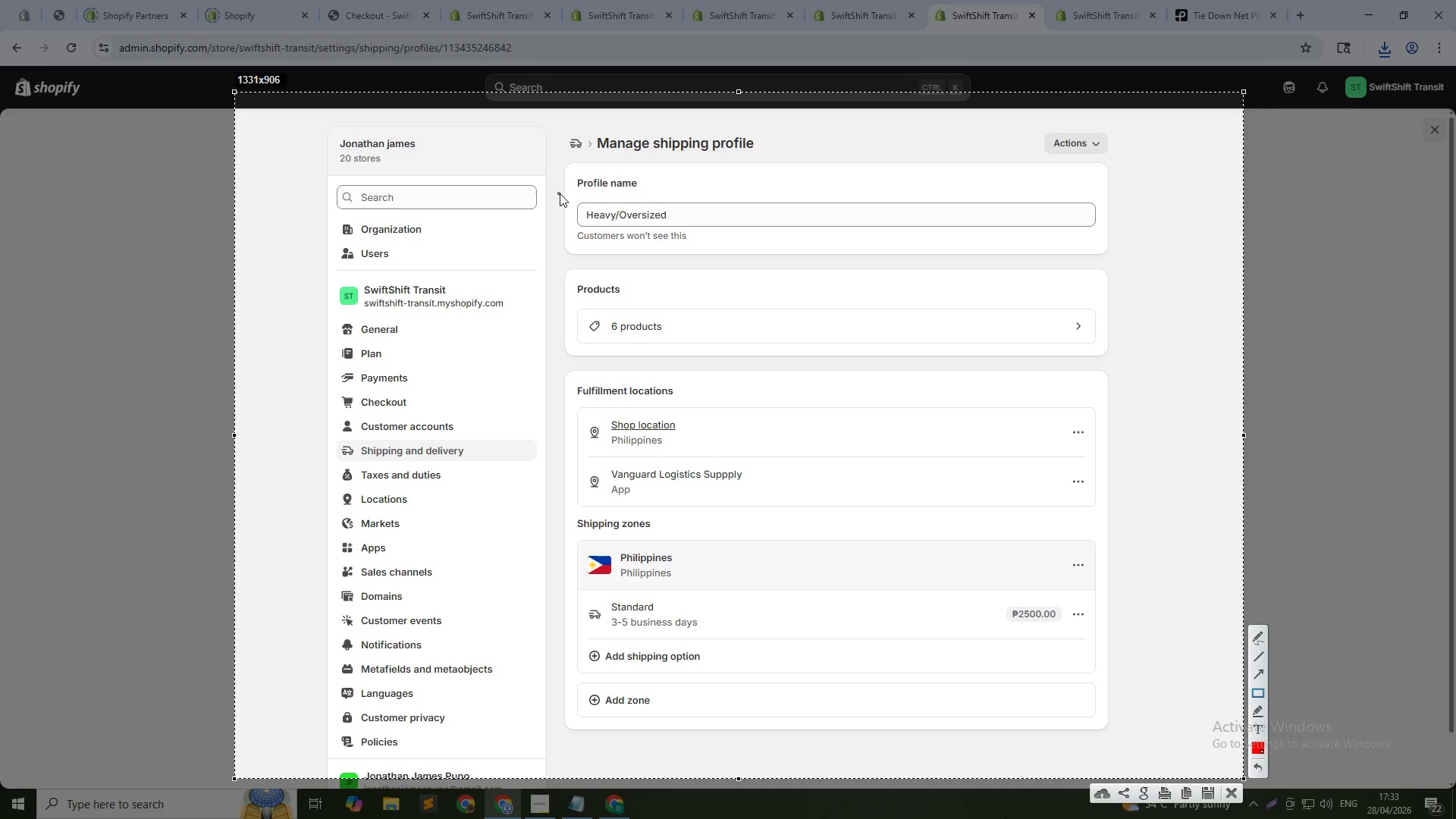 
left_click_drag(start_coordinate=[566, 162], to_coordinate=[1112, 270])
 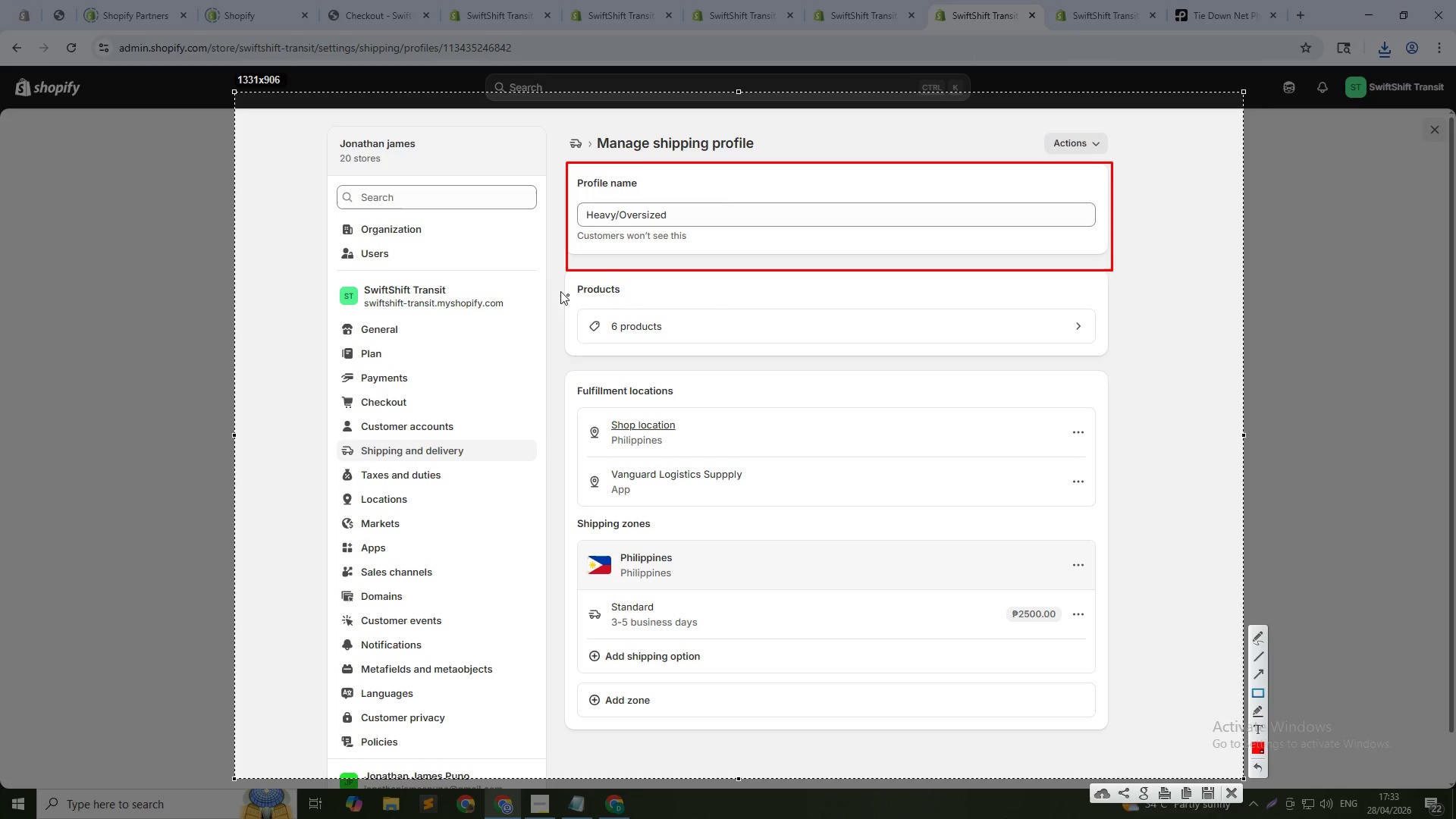 
left_click_drag(start_coordinate=[557, 290], to_coordinate=[1117, 366])
 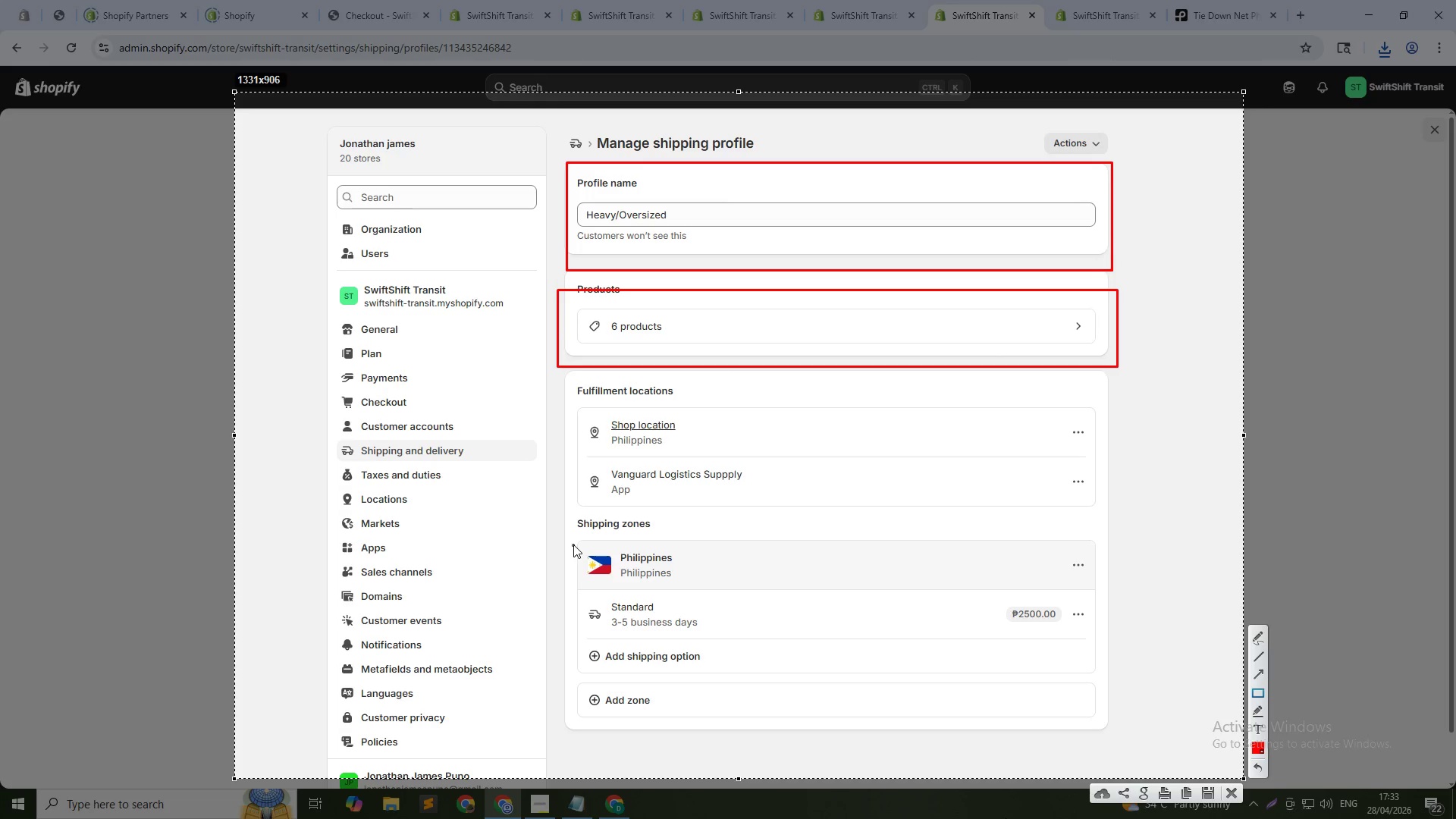 
left_click_drag(start_coordinate=[565, 538], to_coordinate=[1124, 650])
 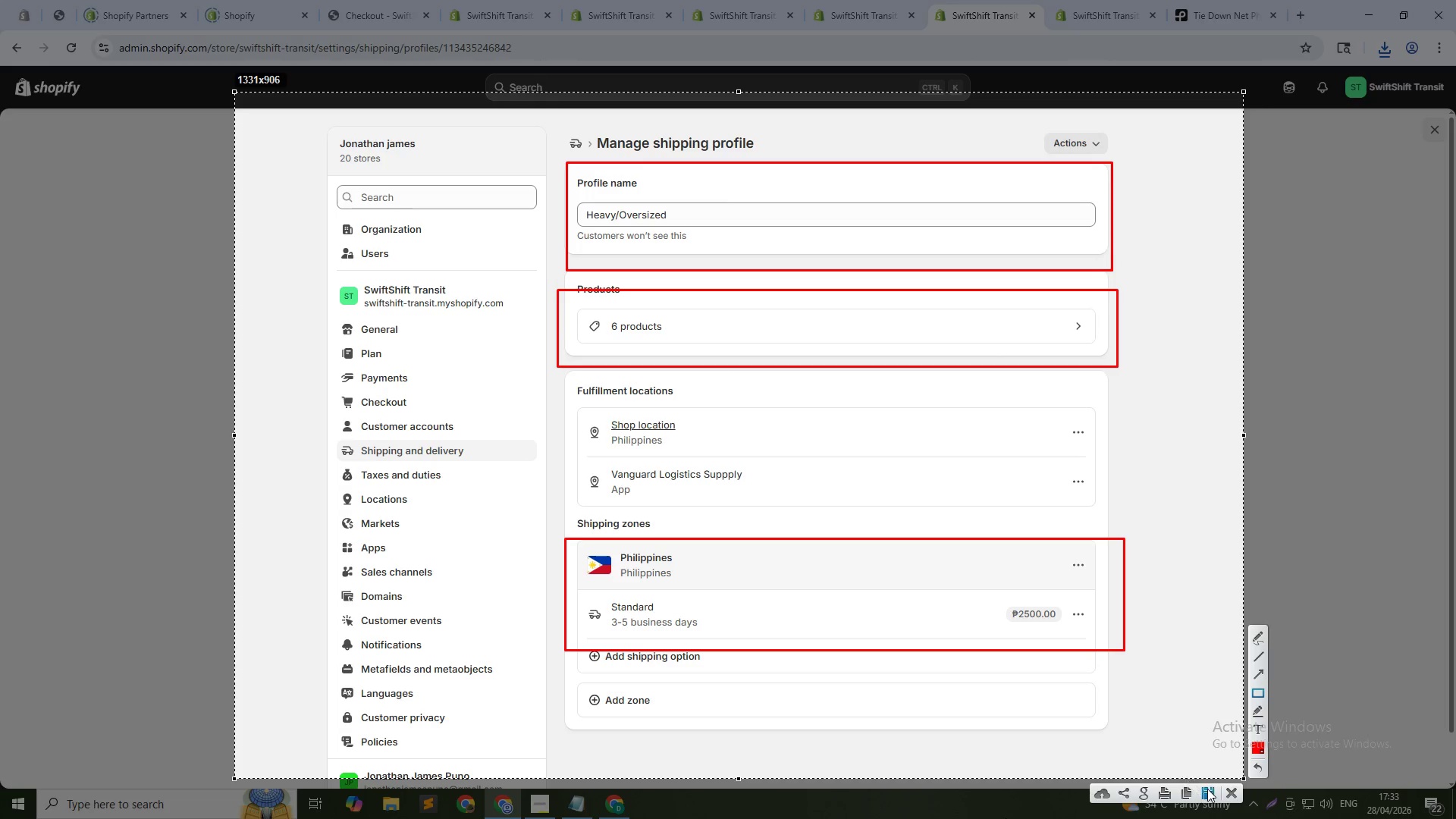 
left_click([1211, 791])
 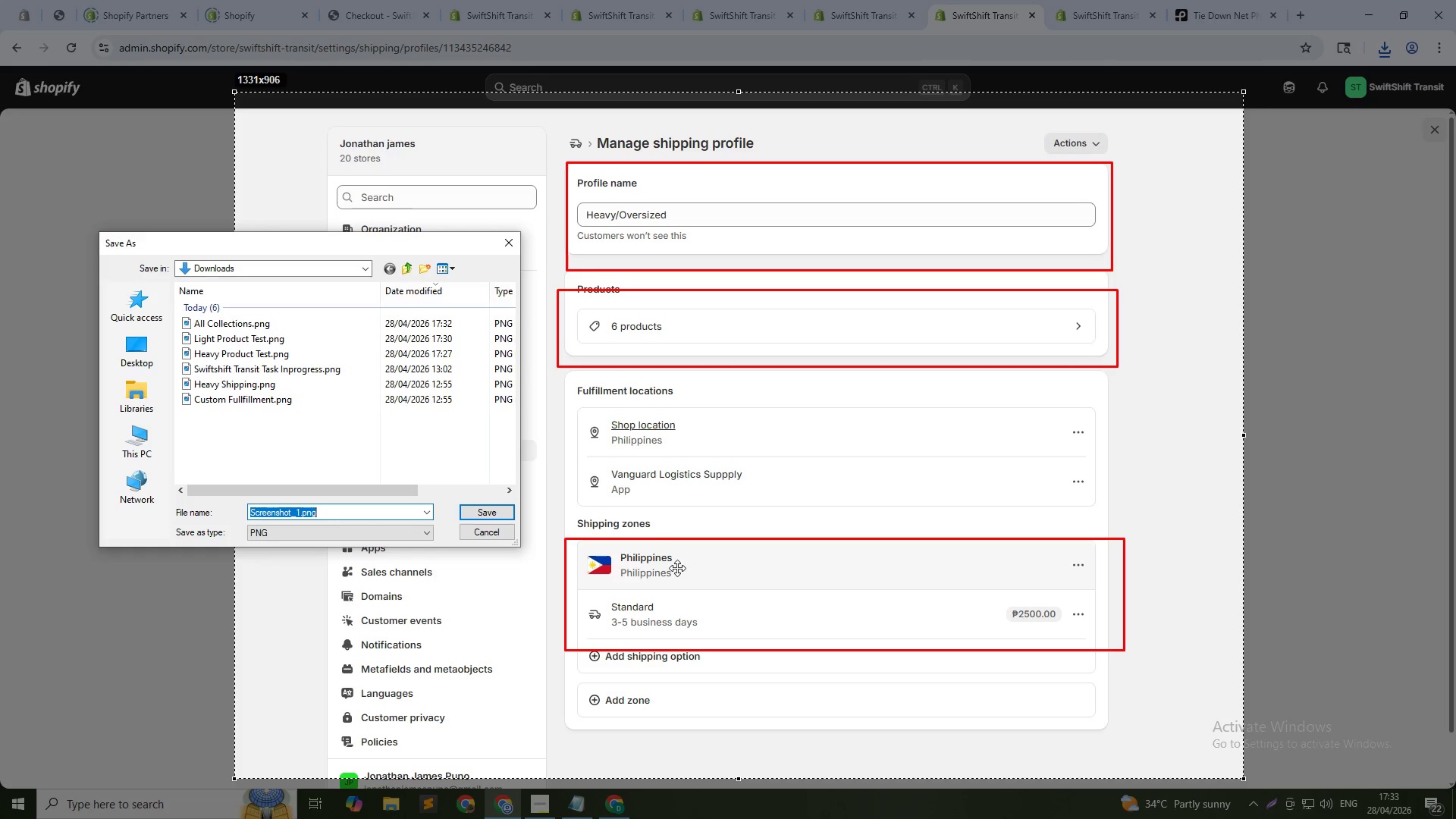 
wait(6.0)
 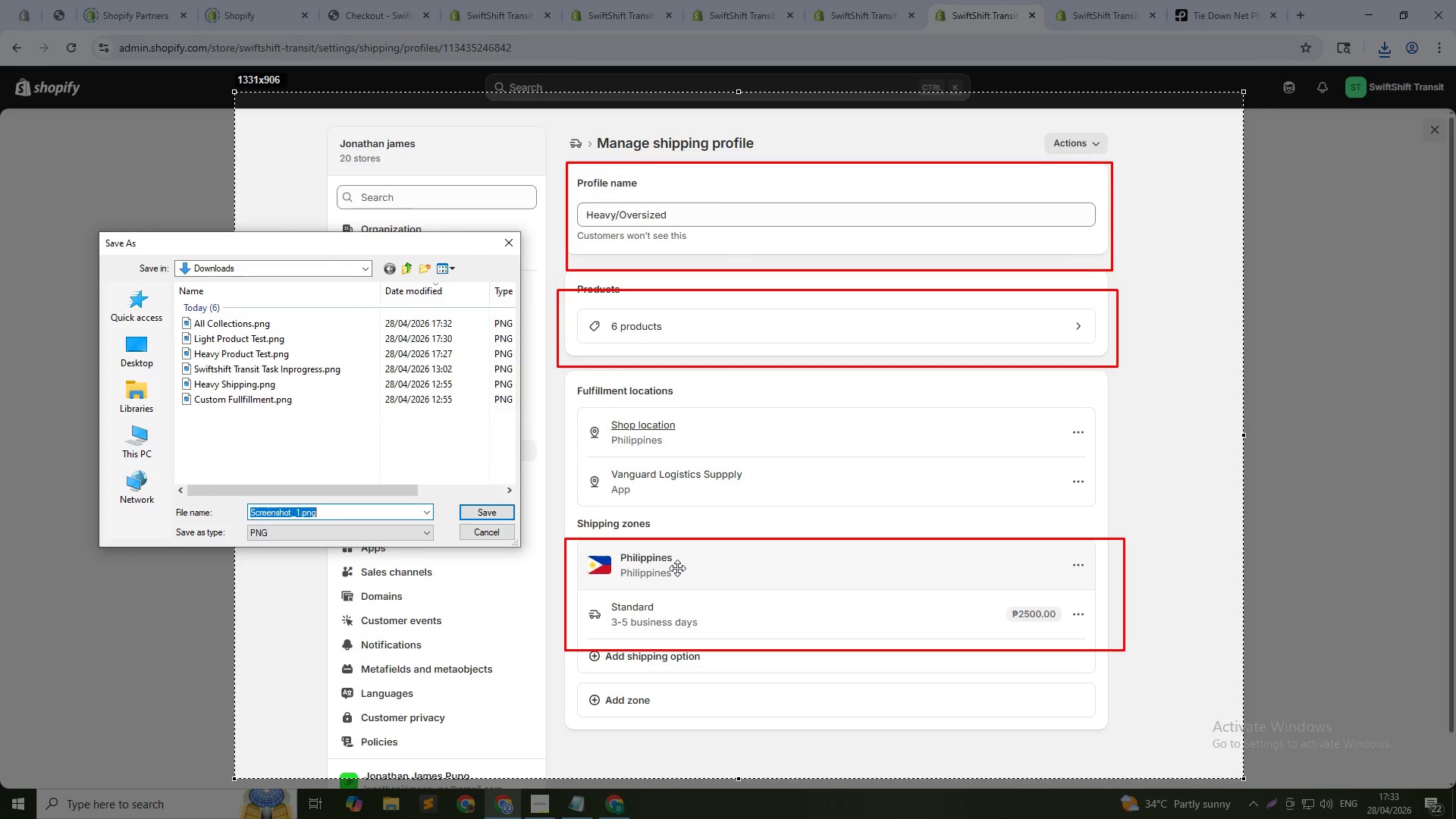 
hold_key(key=ShiftLeft, duration=1.5)
 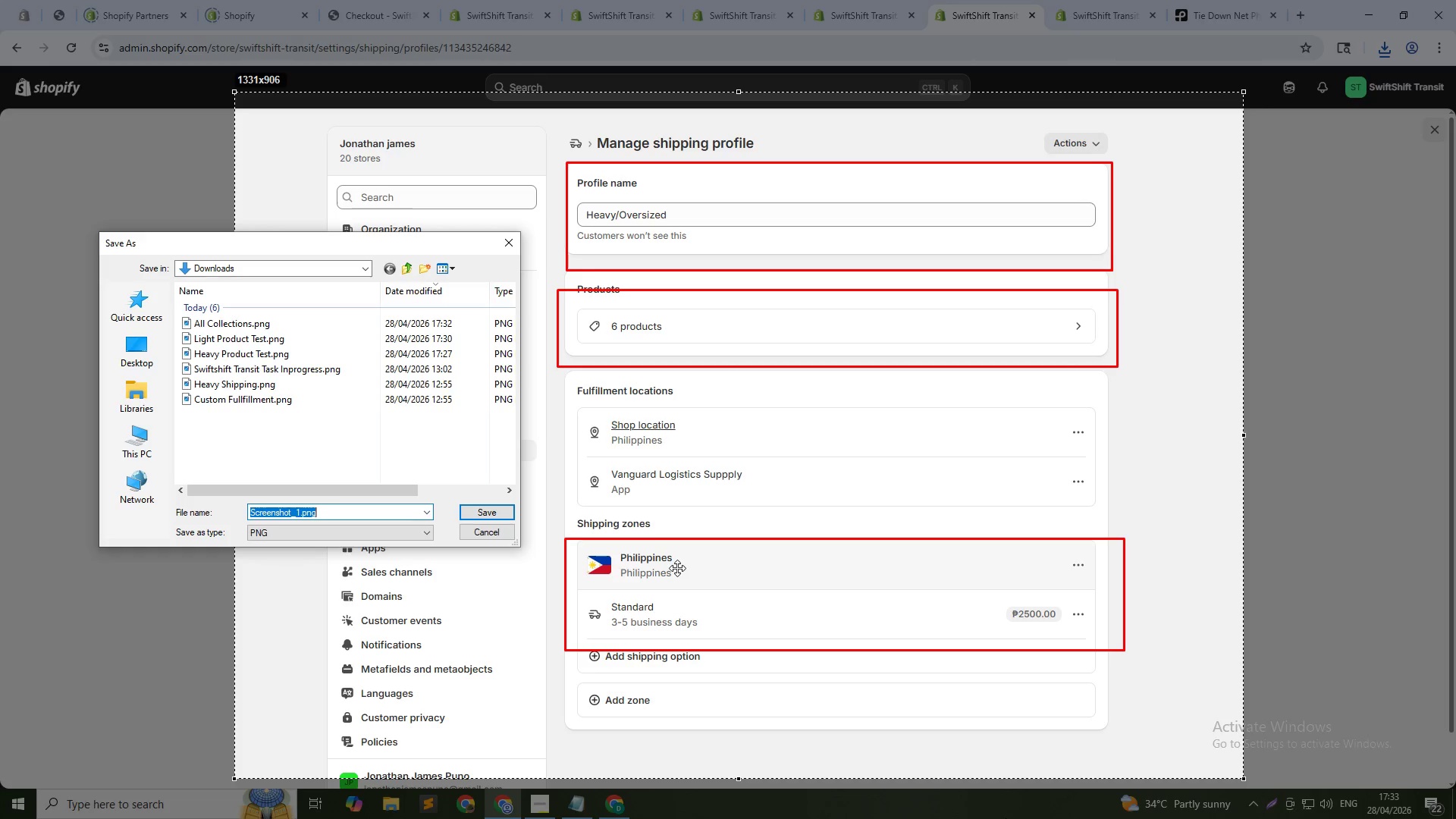 
type(Heavy Shipping)
 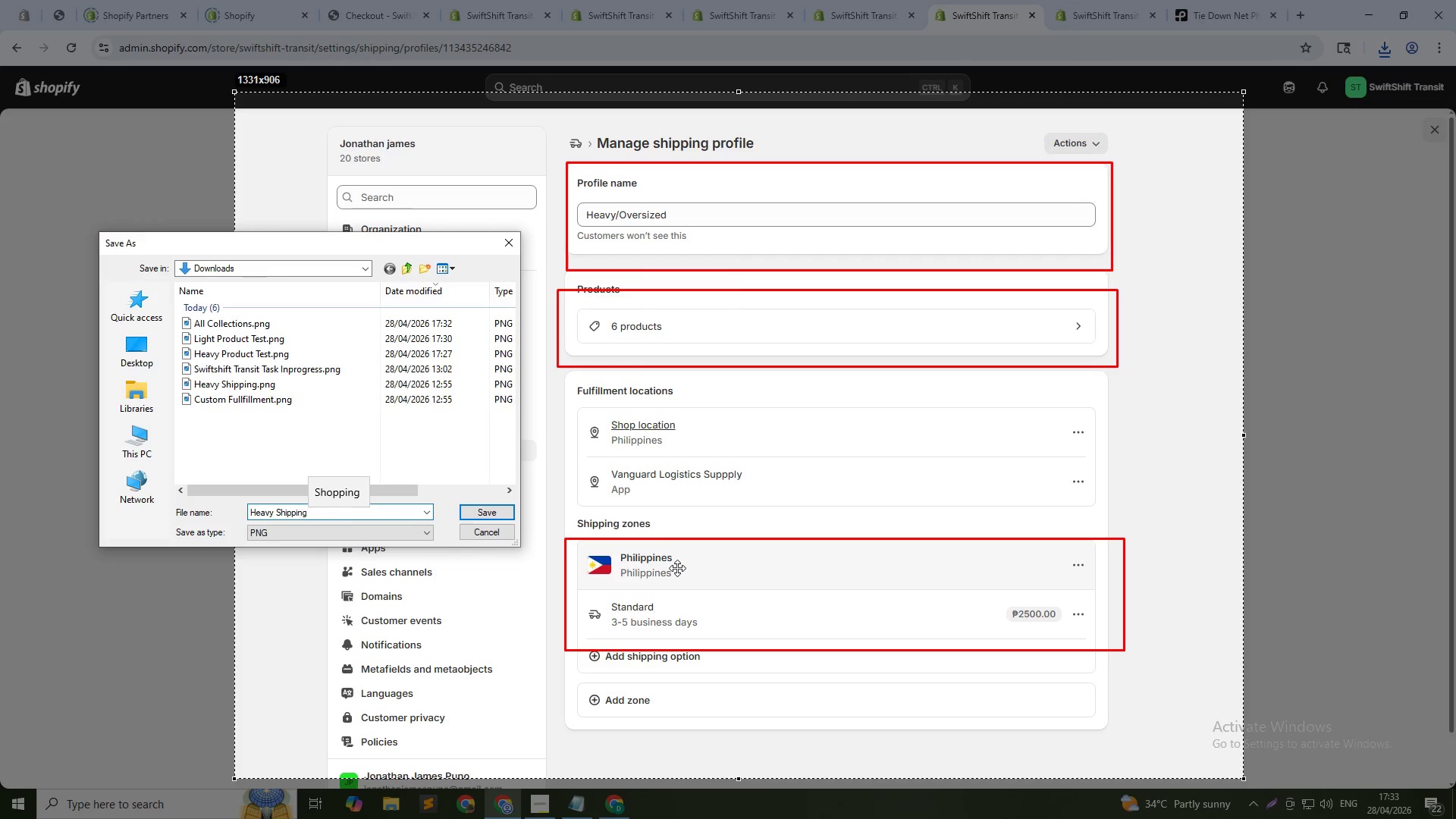 
key(Enter)
 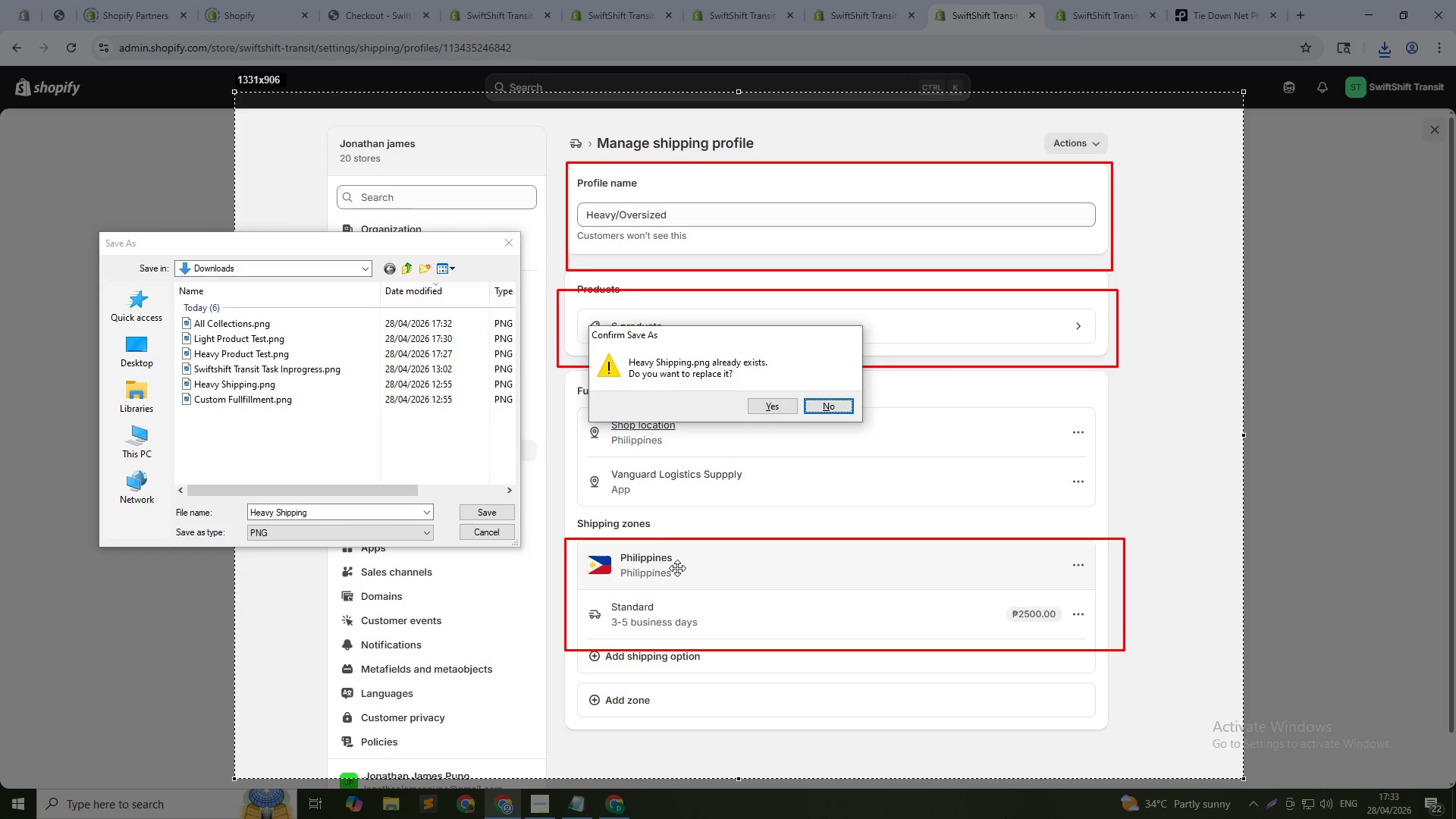 
key(ArrowLeft)
 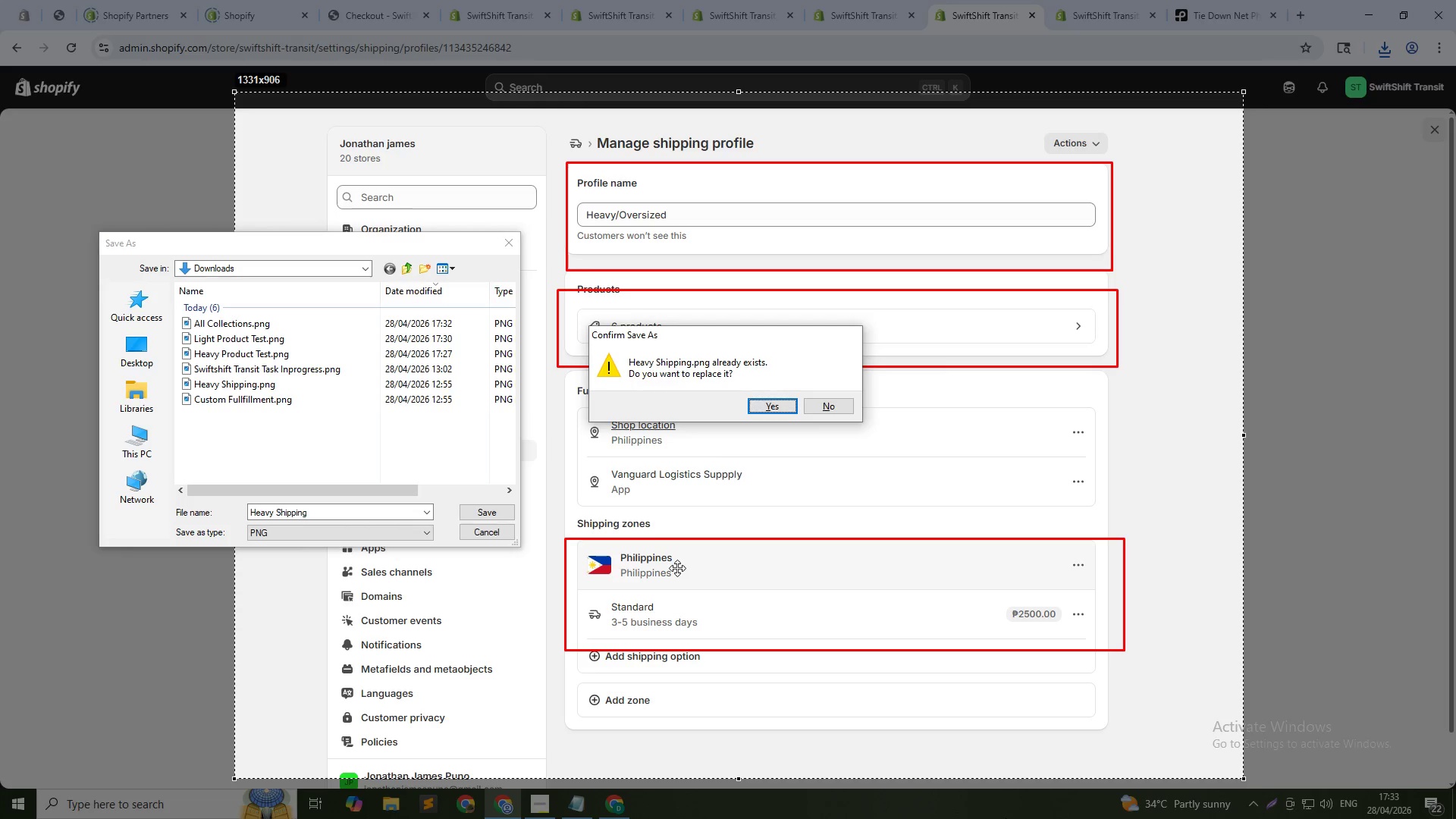 
key(Enter)
 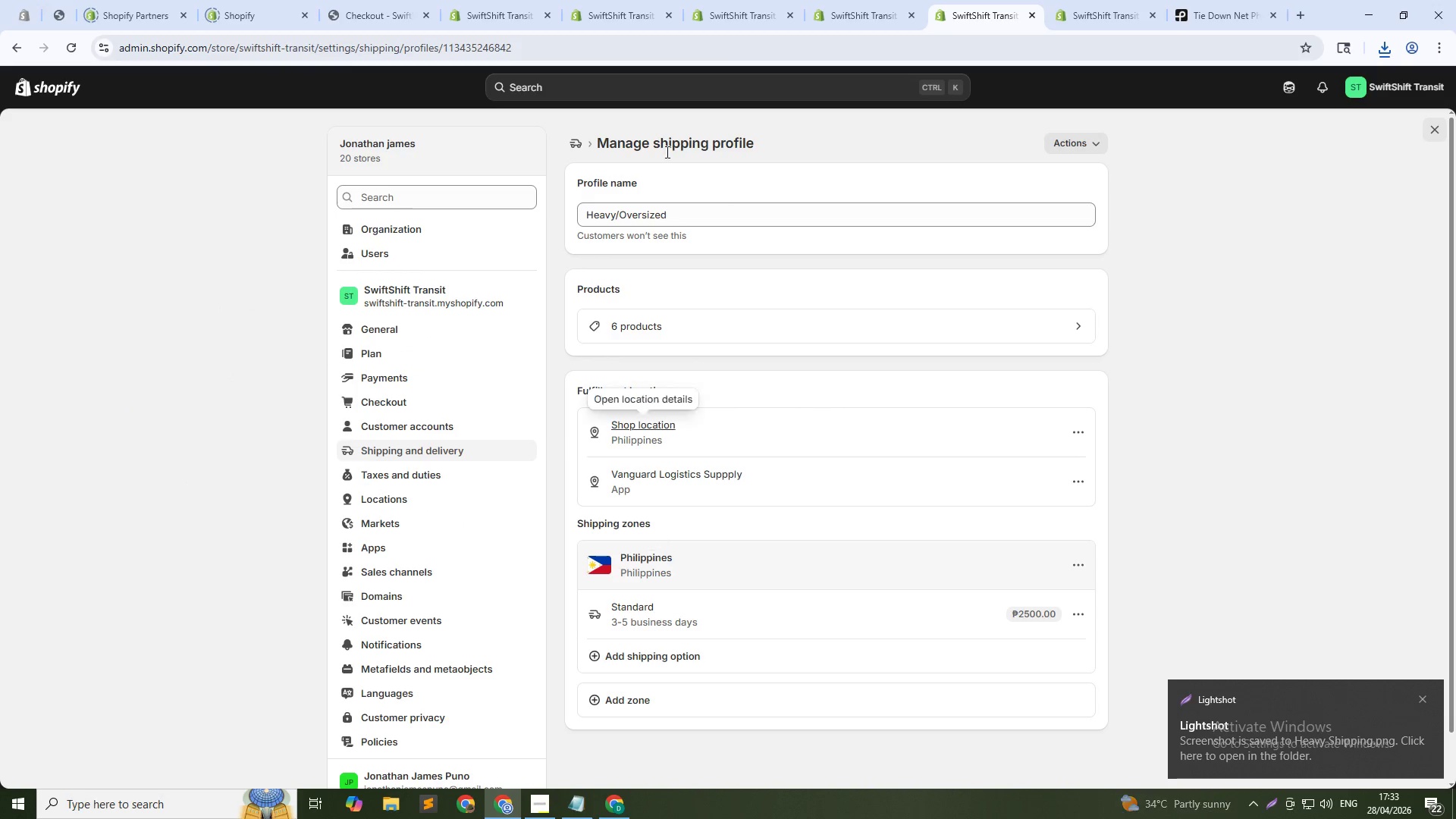 
left_click([629, 0])
 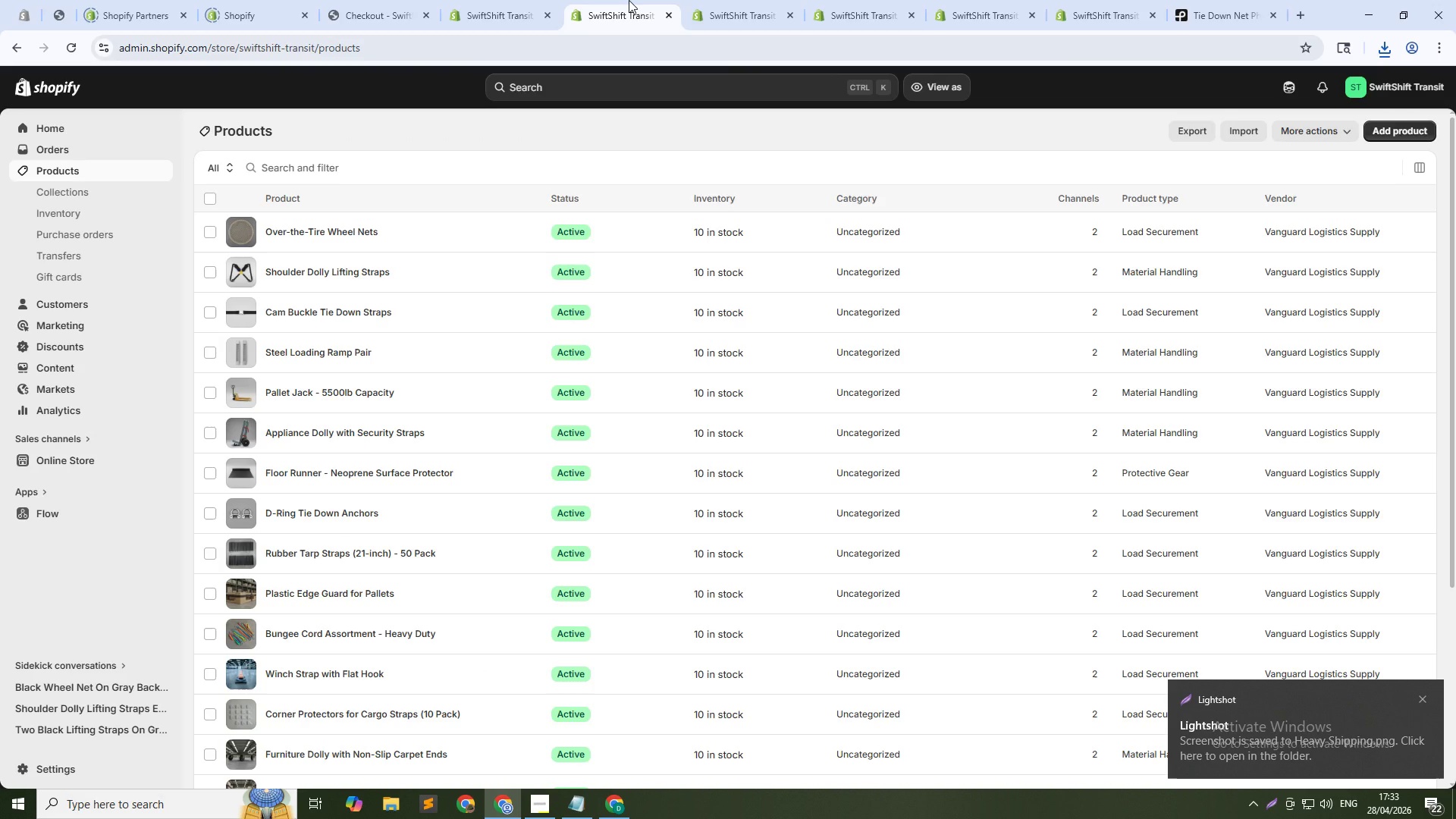 
key(Alt+Tab)
 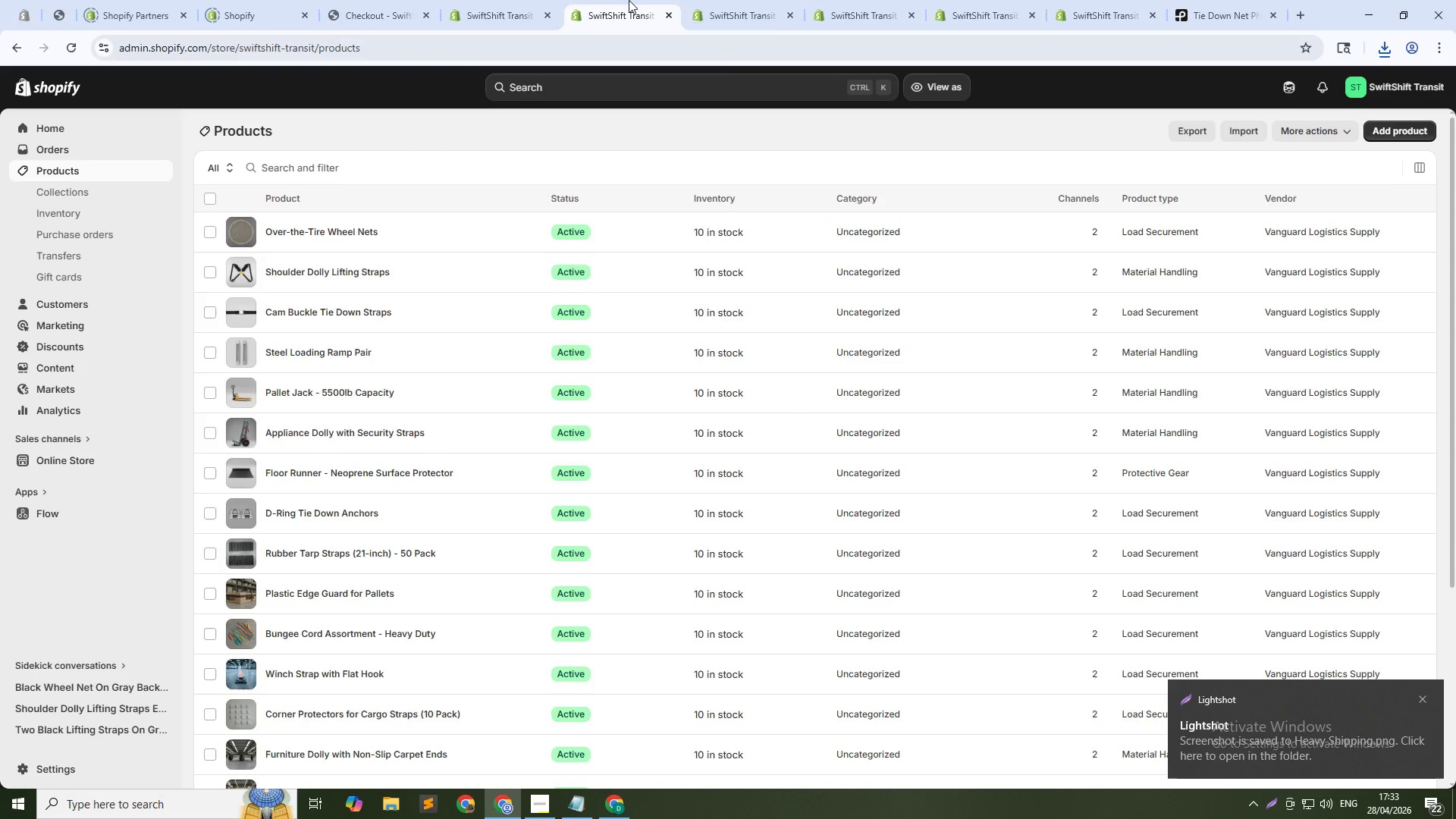 